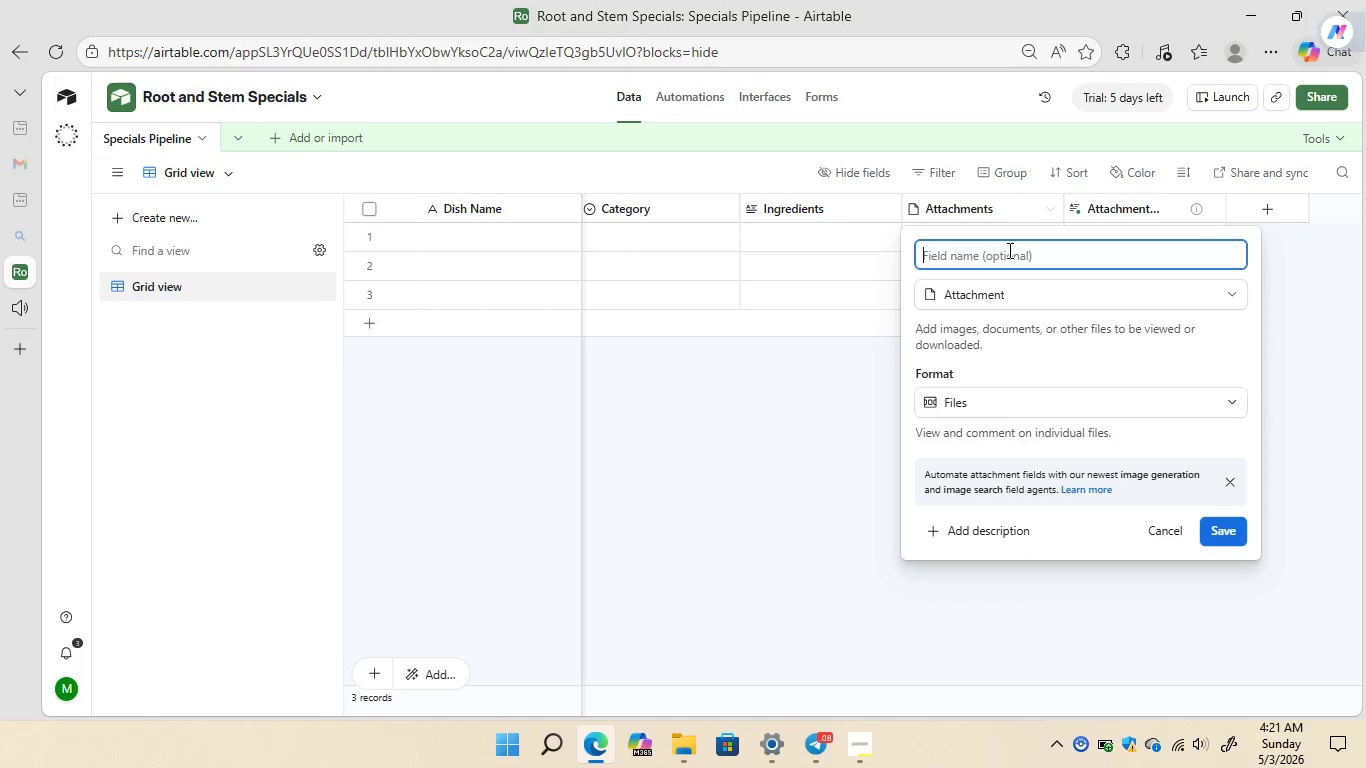 
type(Estimated Food Cost)
 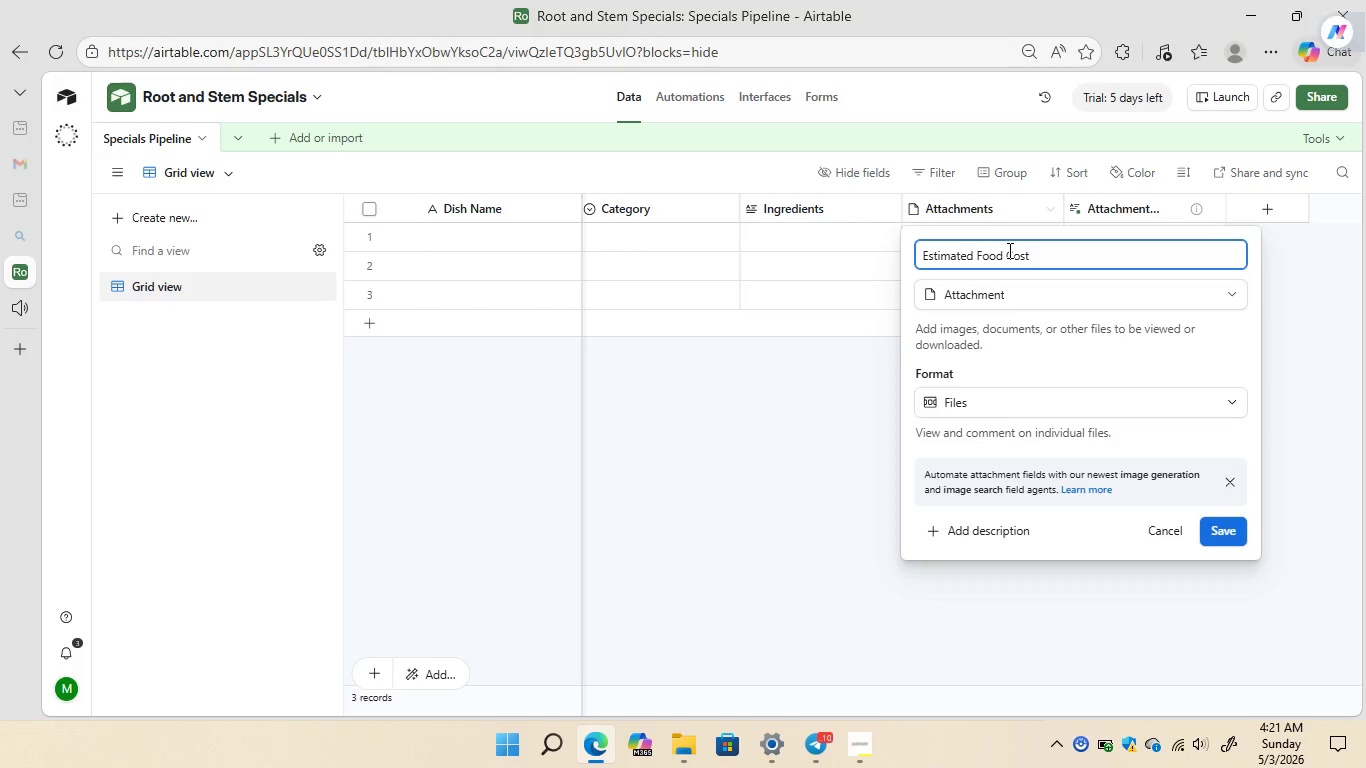 
left_click([1016, 292])
 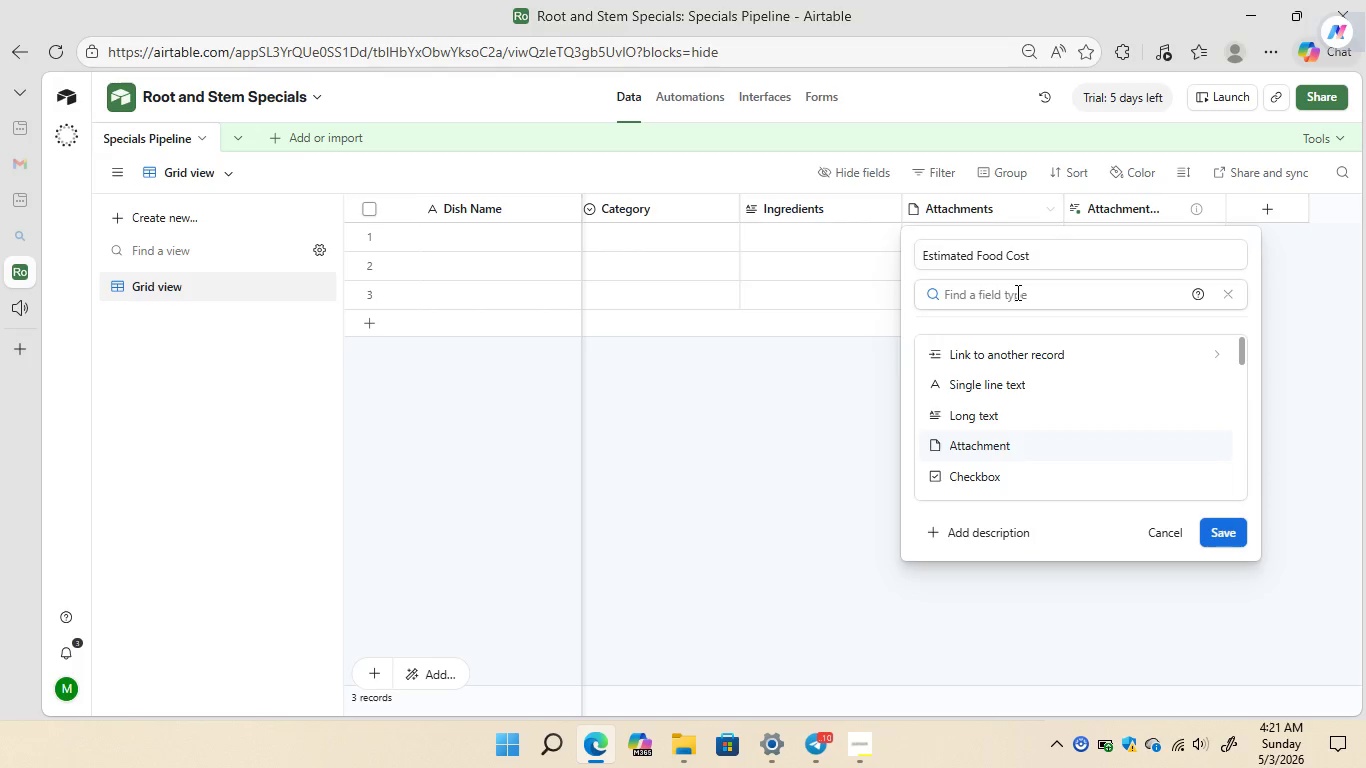 
type(curr)
 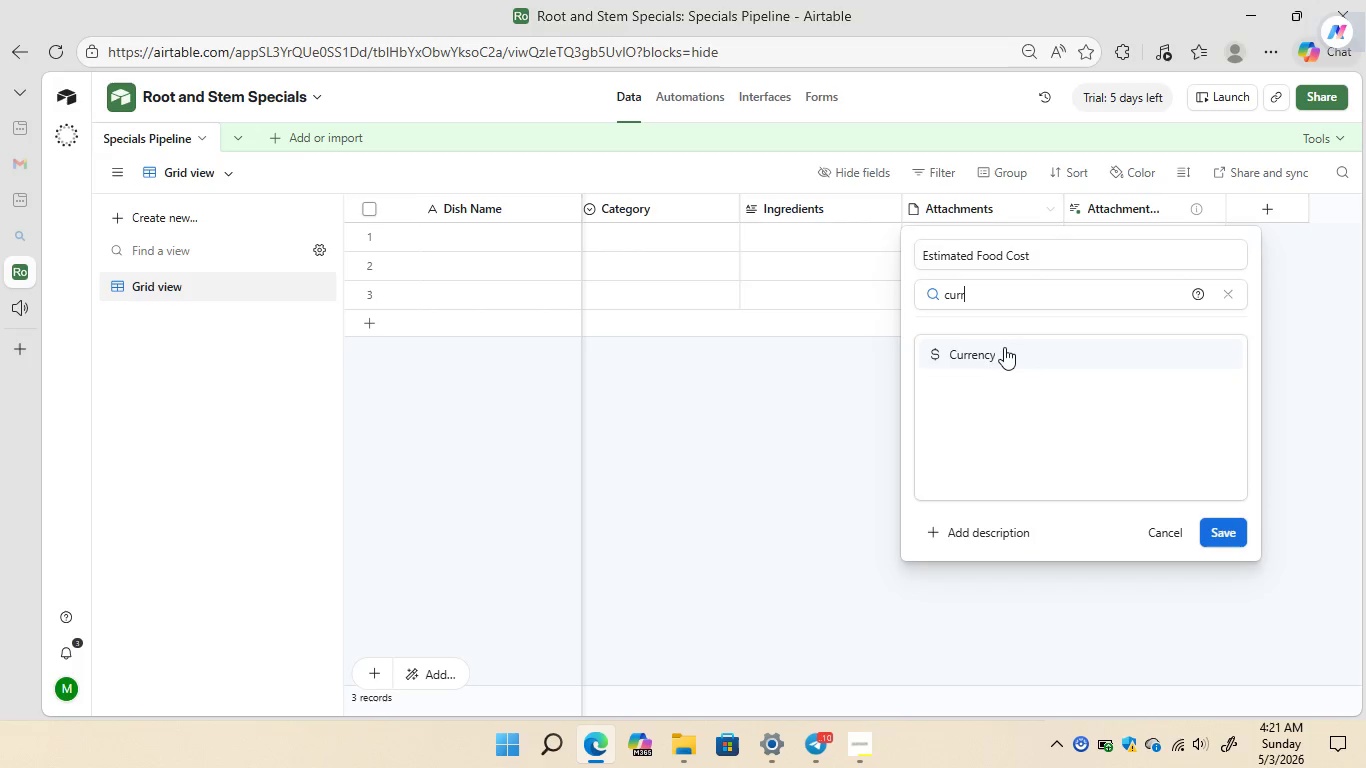 
left_click([1003, 353])
 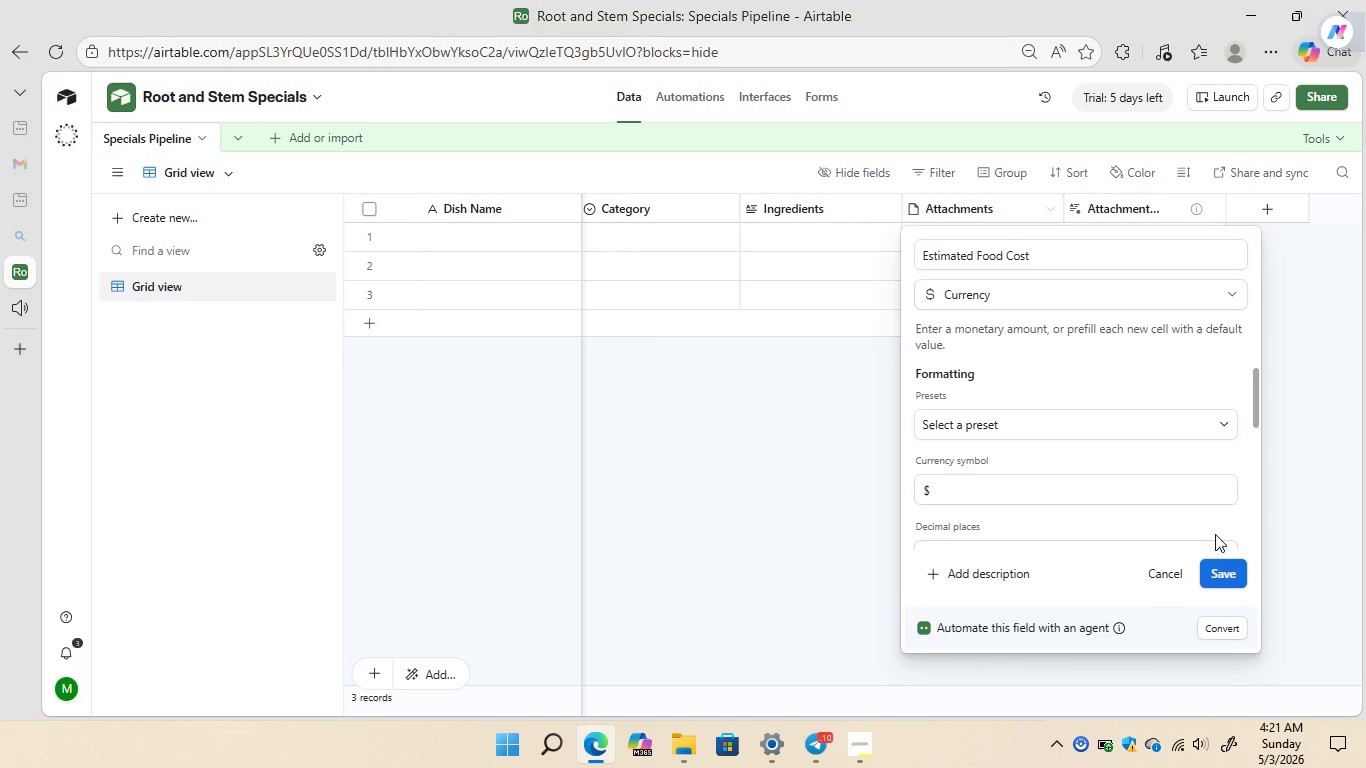 
left_click([1223, 567])
 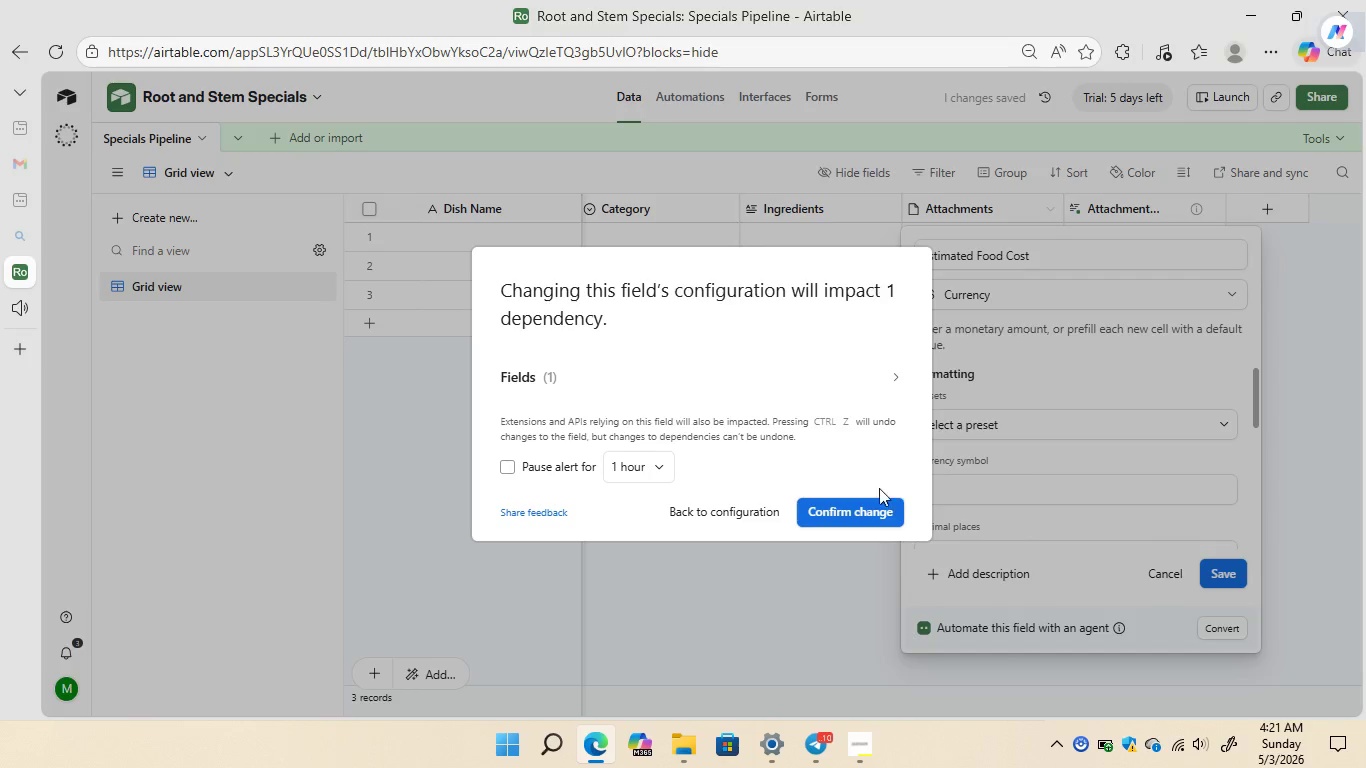 
left_click([851, 509])
 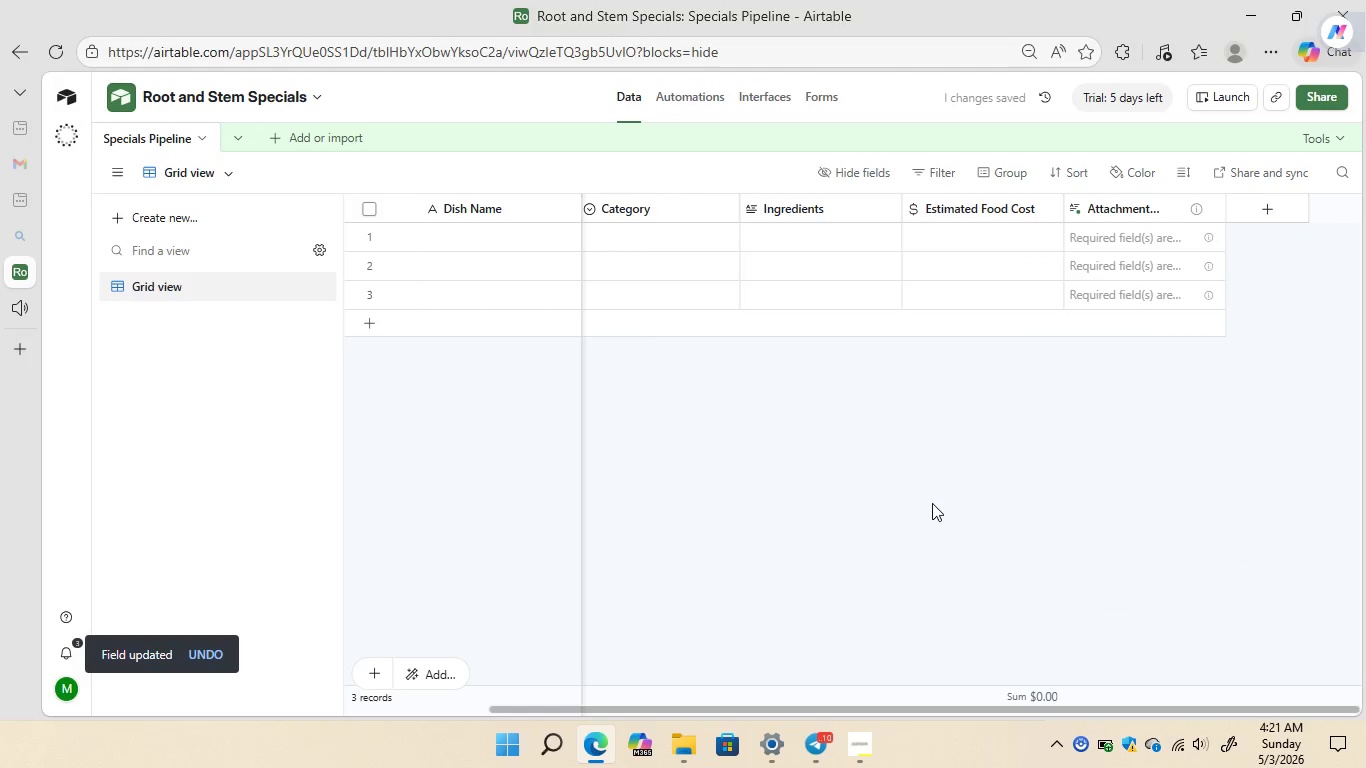 
wait(6.8)
 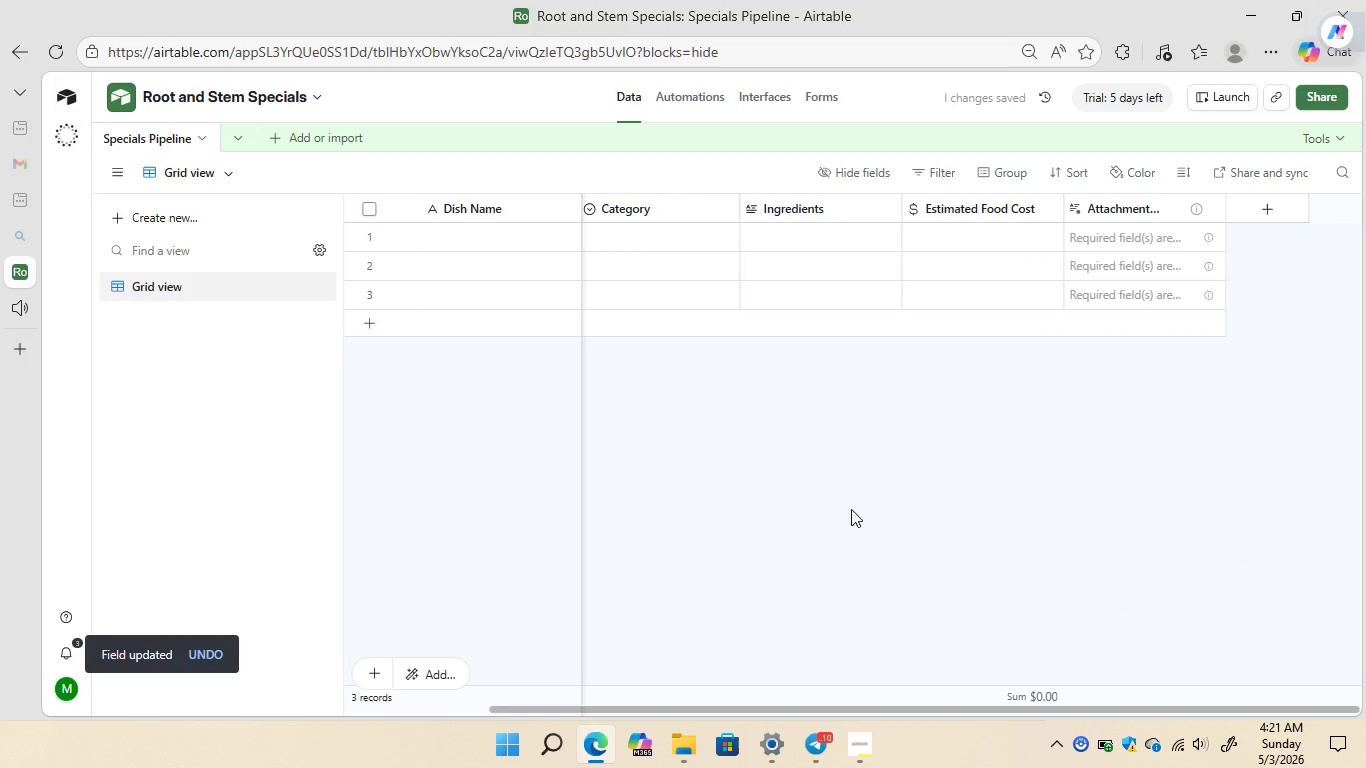 
right_click([1116, 205])
 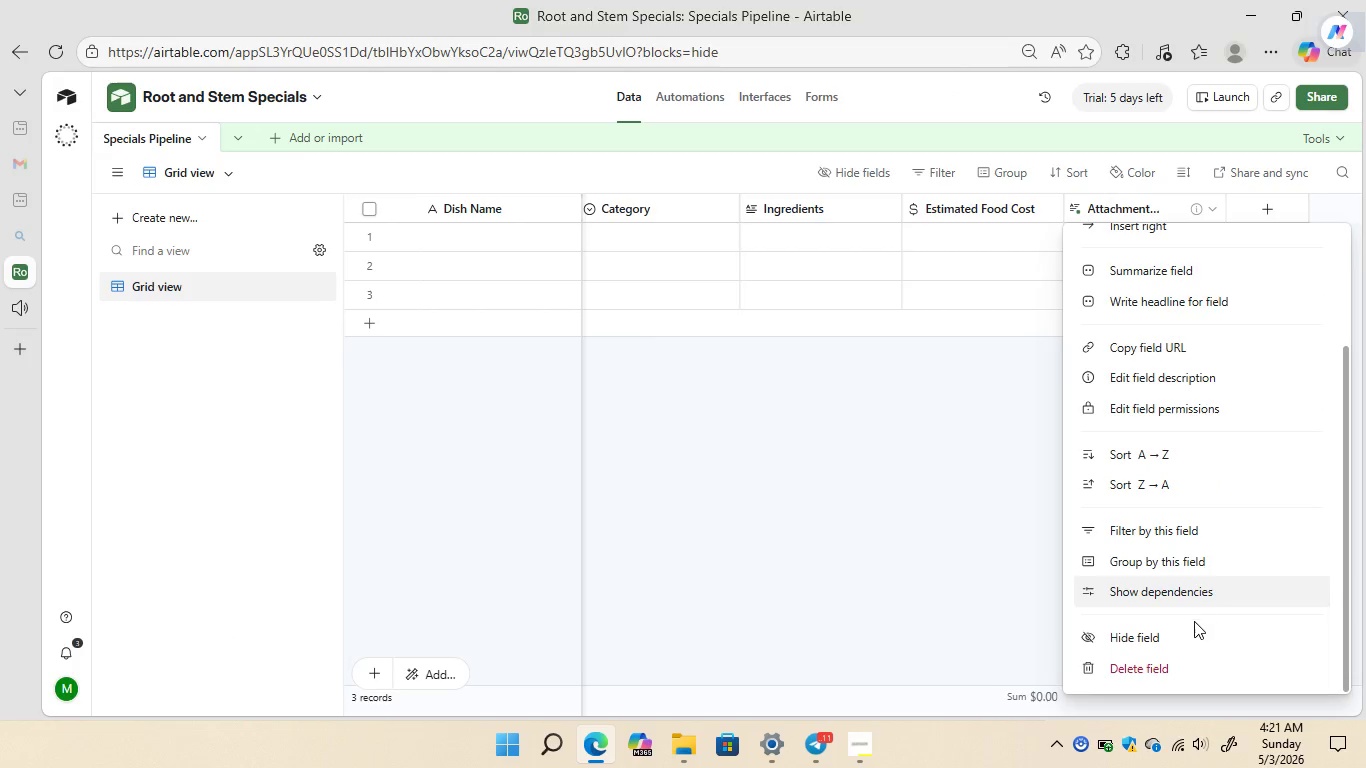 
left_click([1140, 675])
 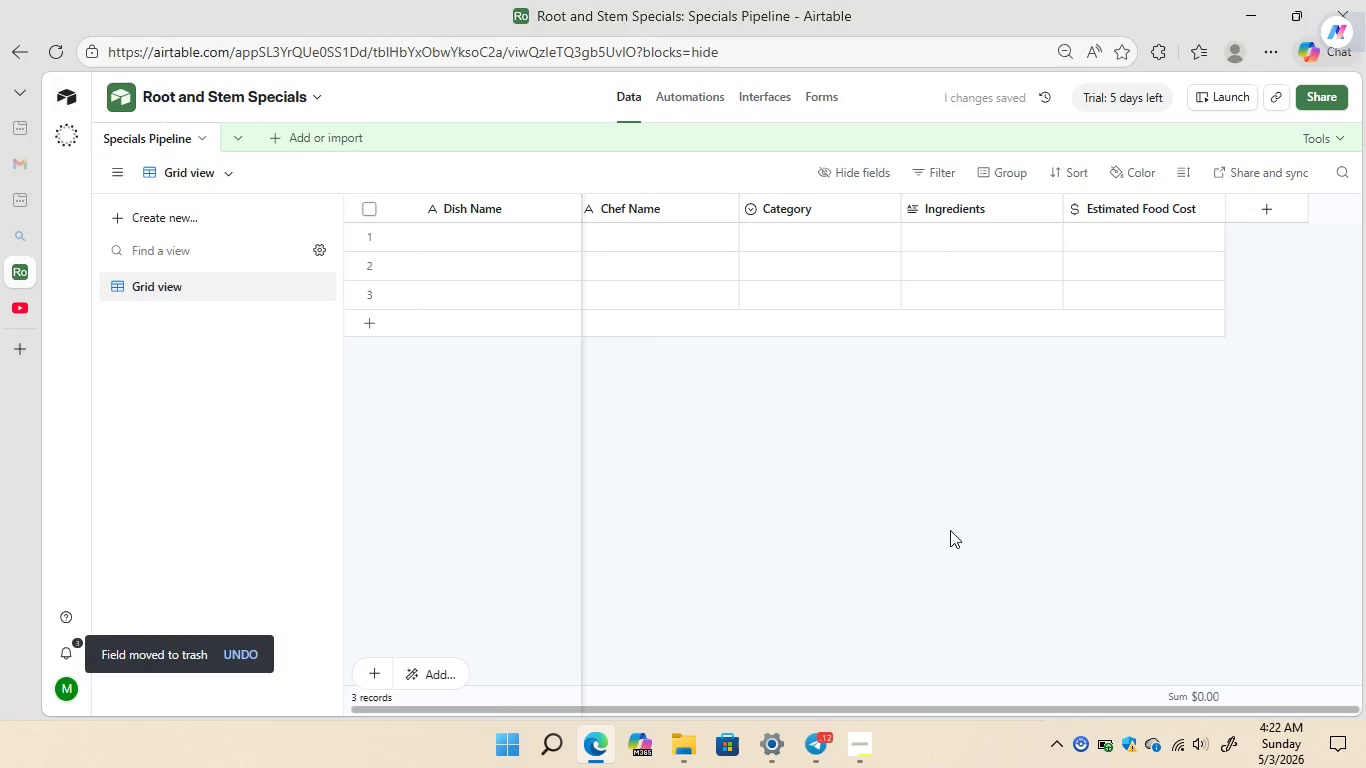 
wait(8.53)
 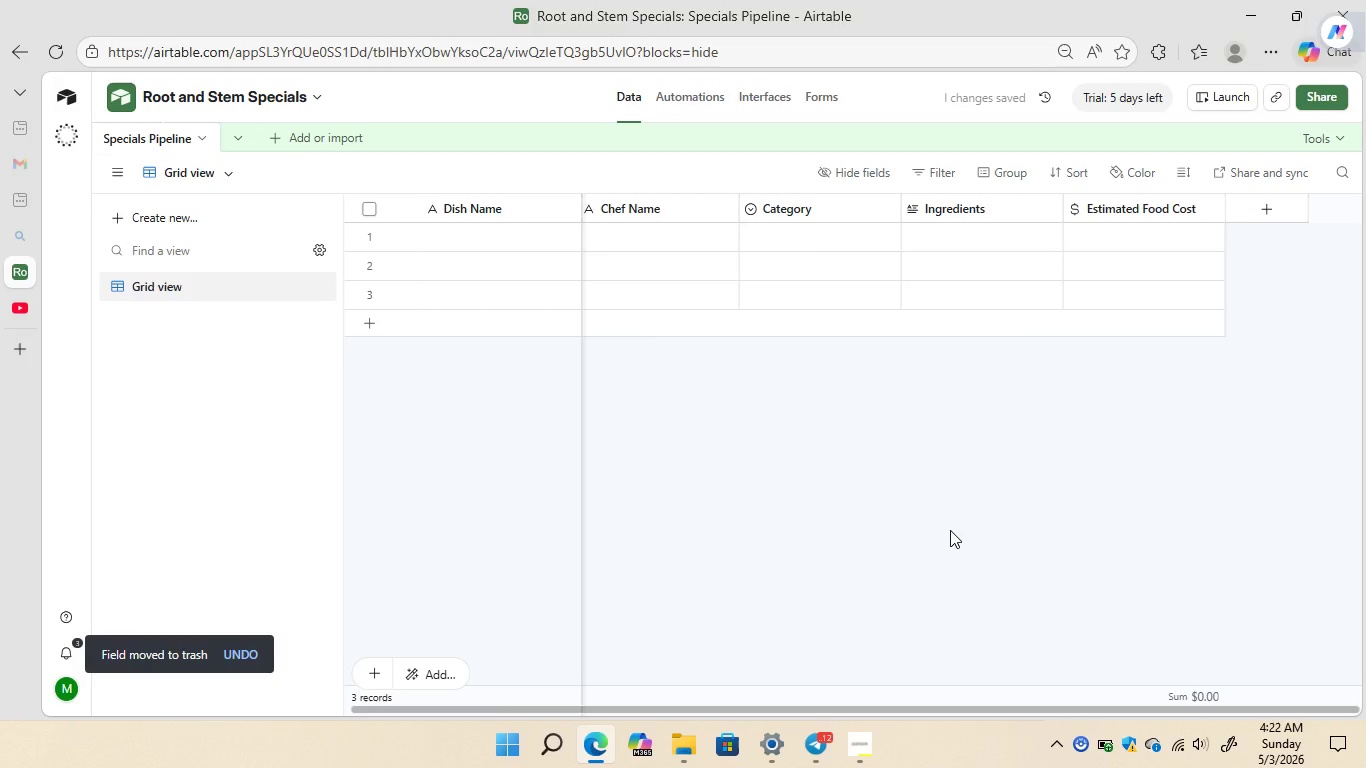 
left_click([1275, 211])
 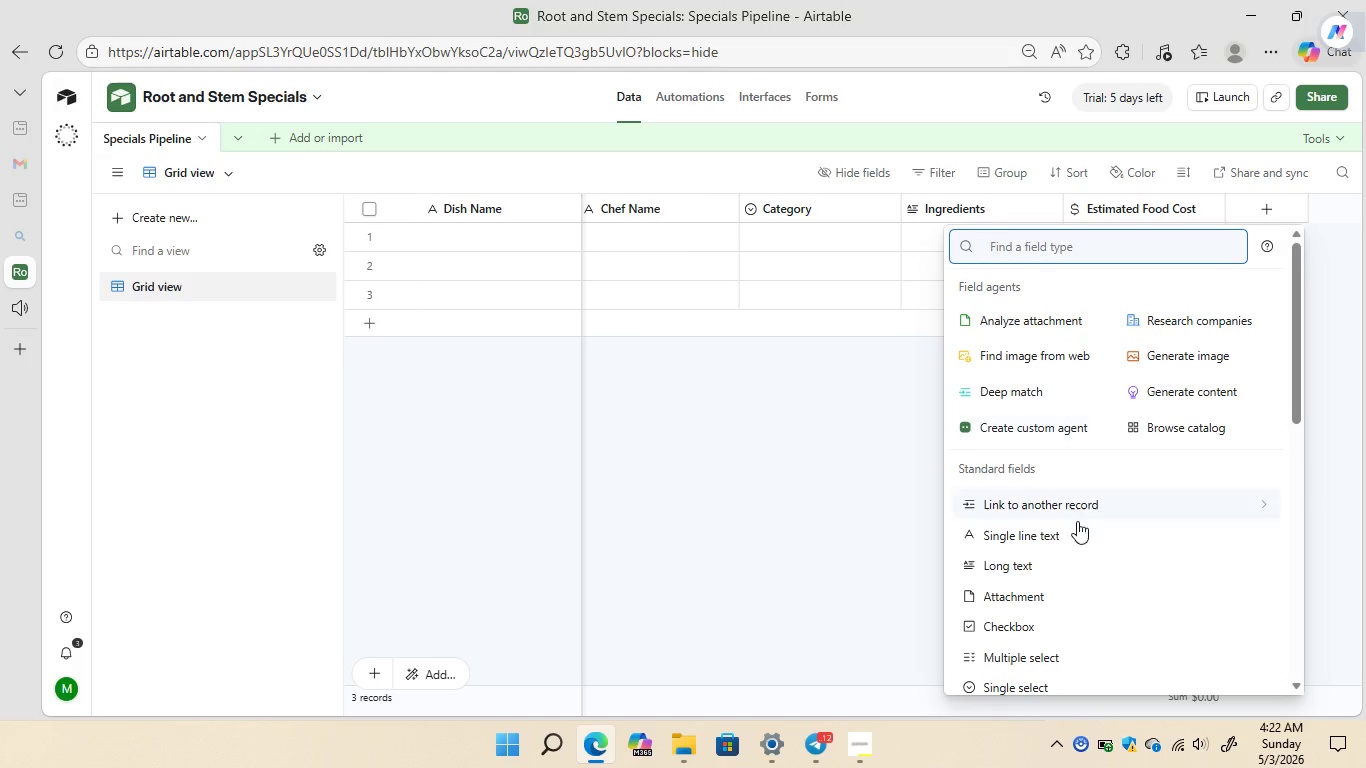 
left_click([1038, 535])
 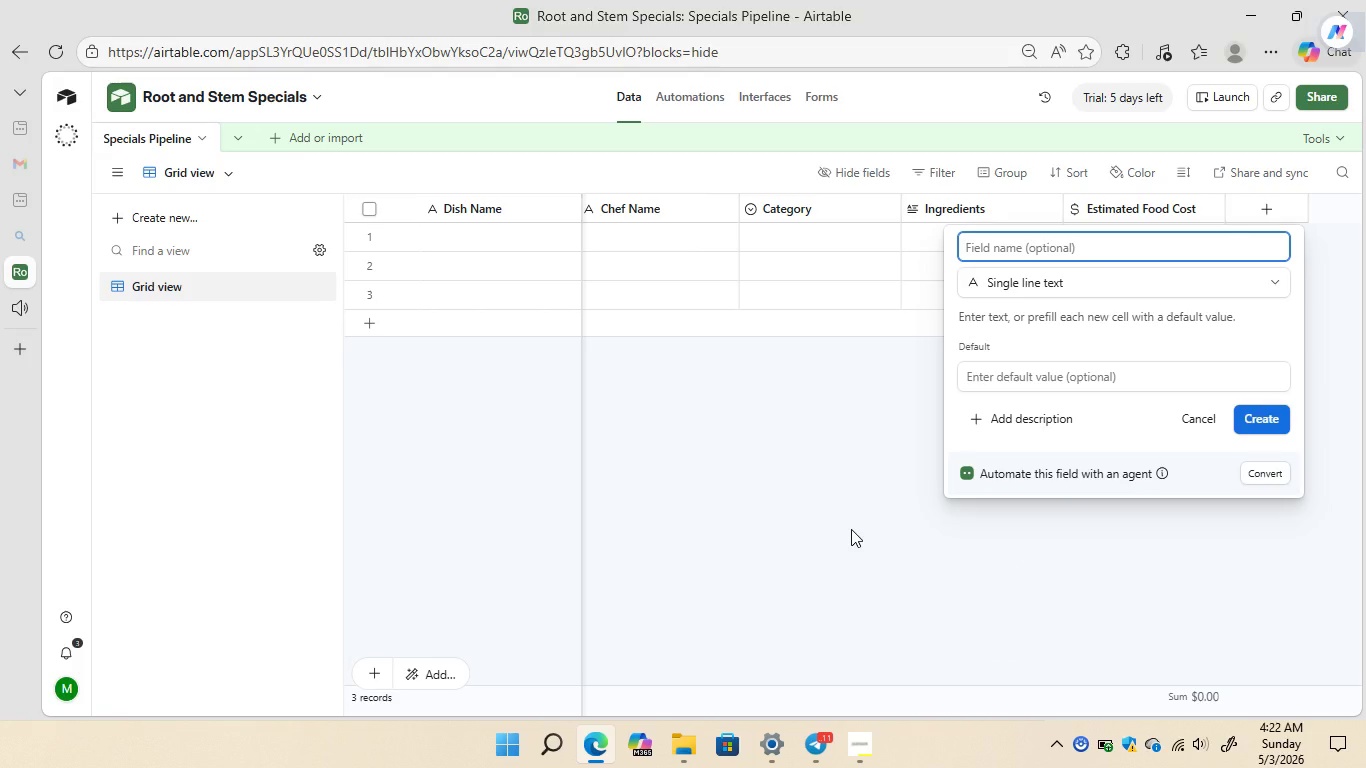 
type(APProval Status)
 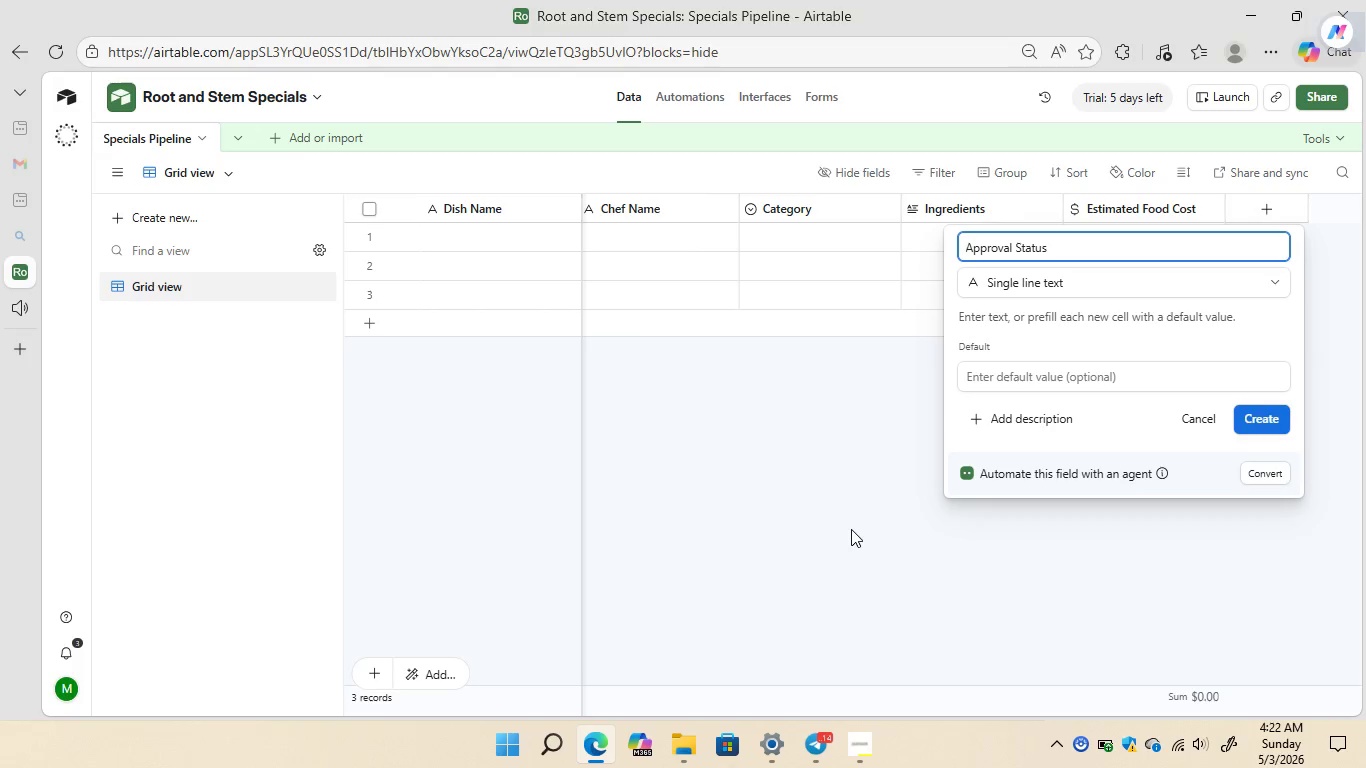 
wait(7.28)
 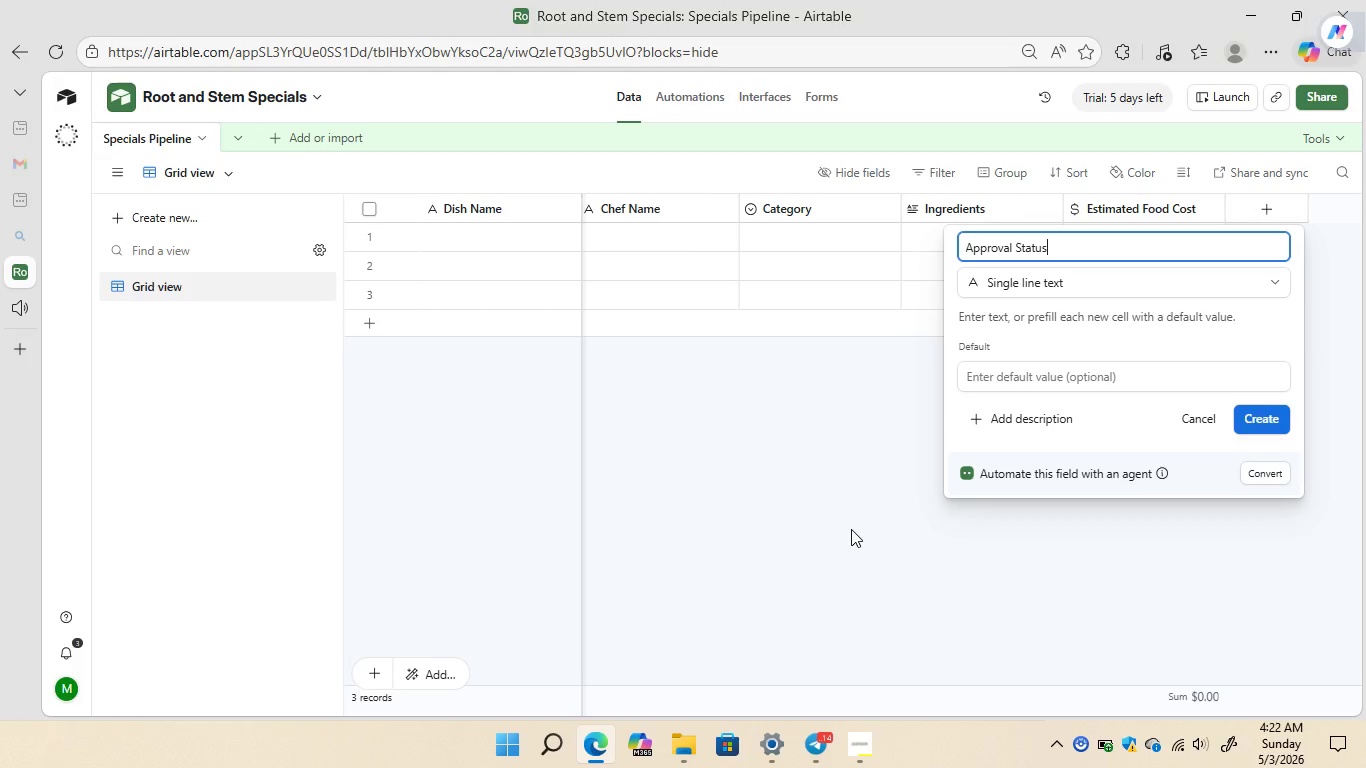 
left_click([1053, 289])
 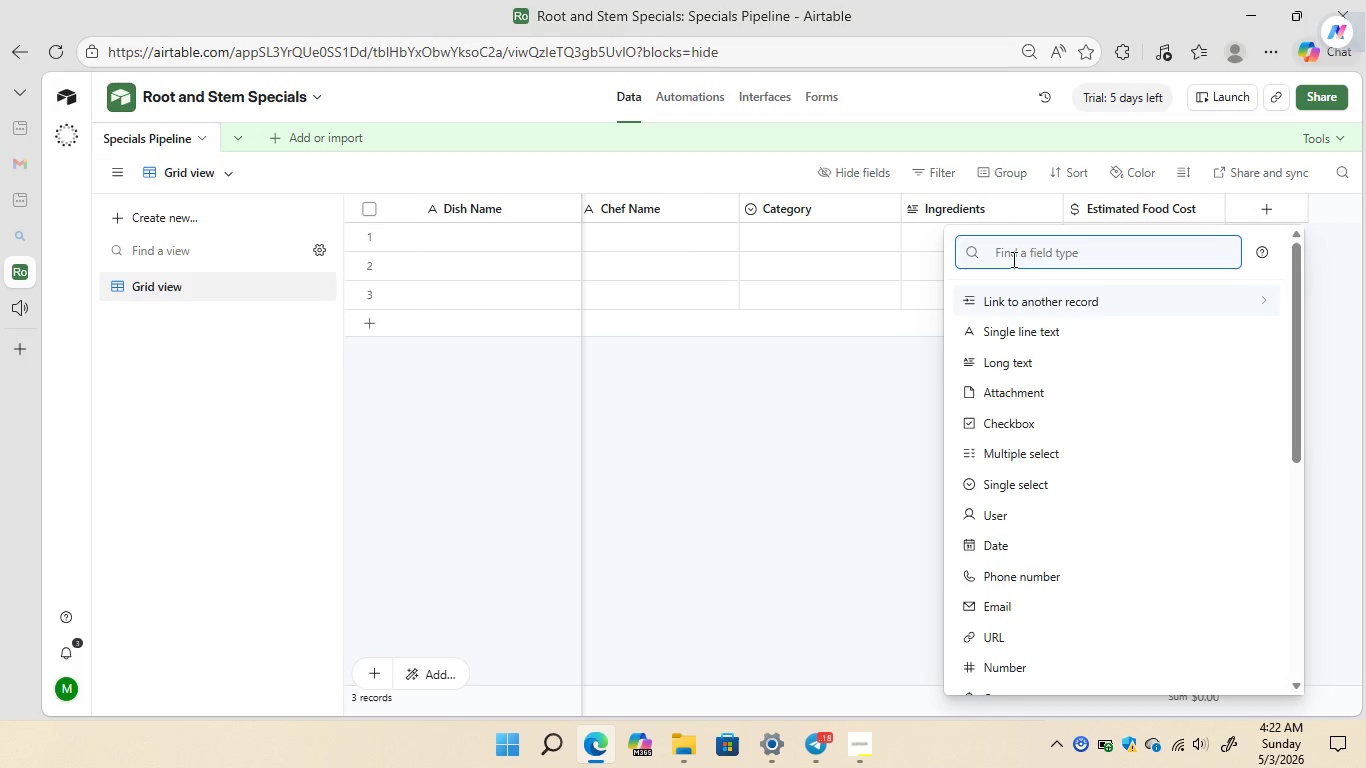 
type(single)
 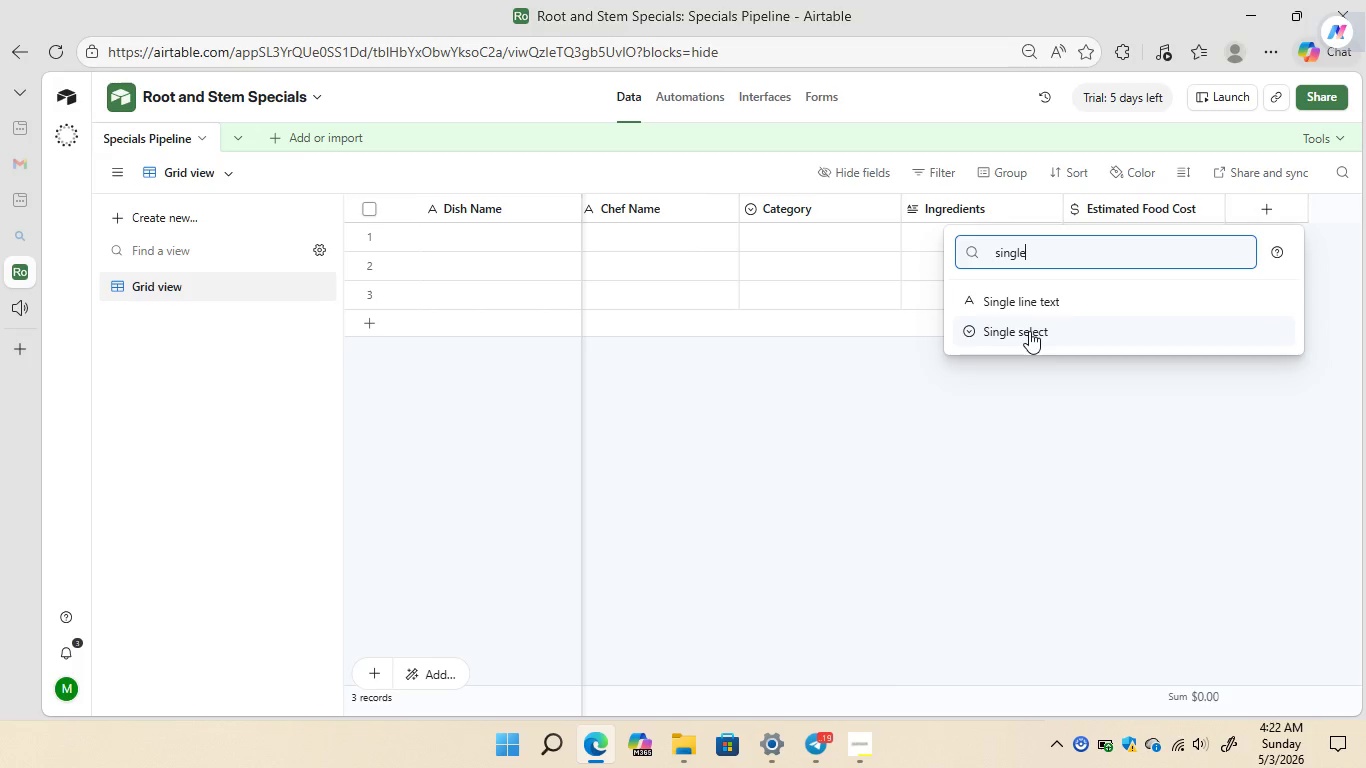 
left_click([1029, 331])
 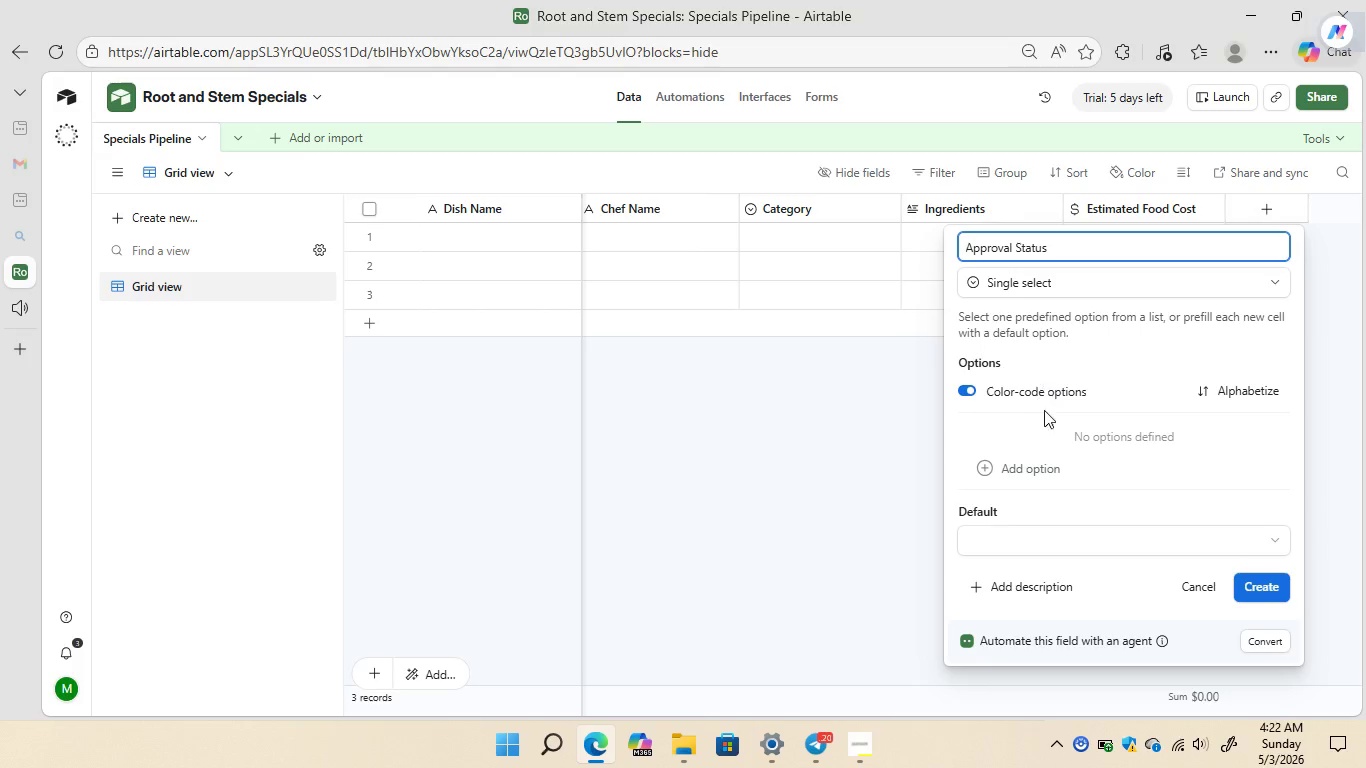 
wait(5.22)
 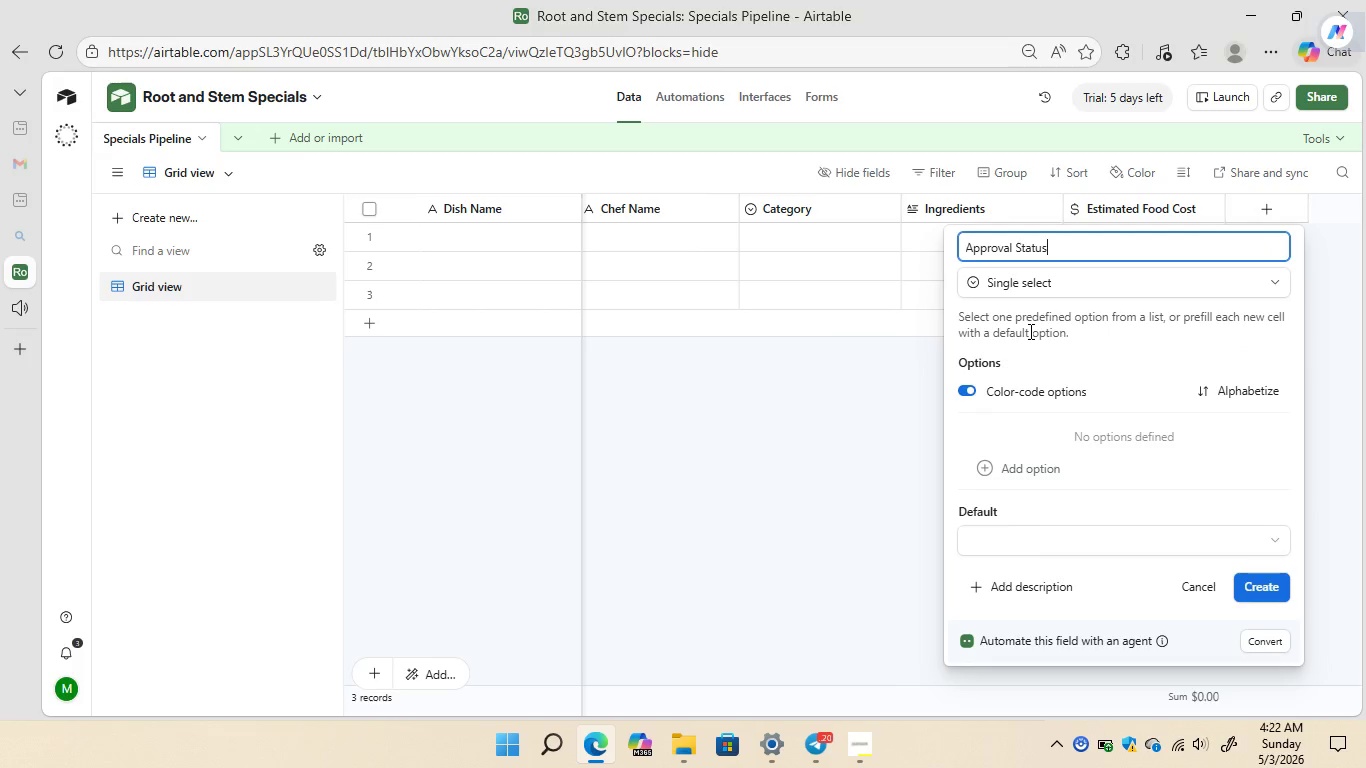 
left_click([987, 473])
 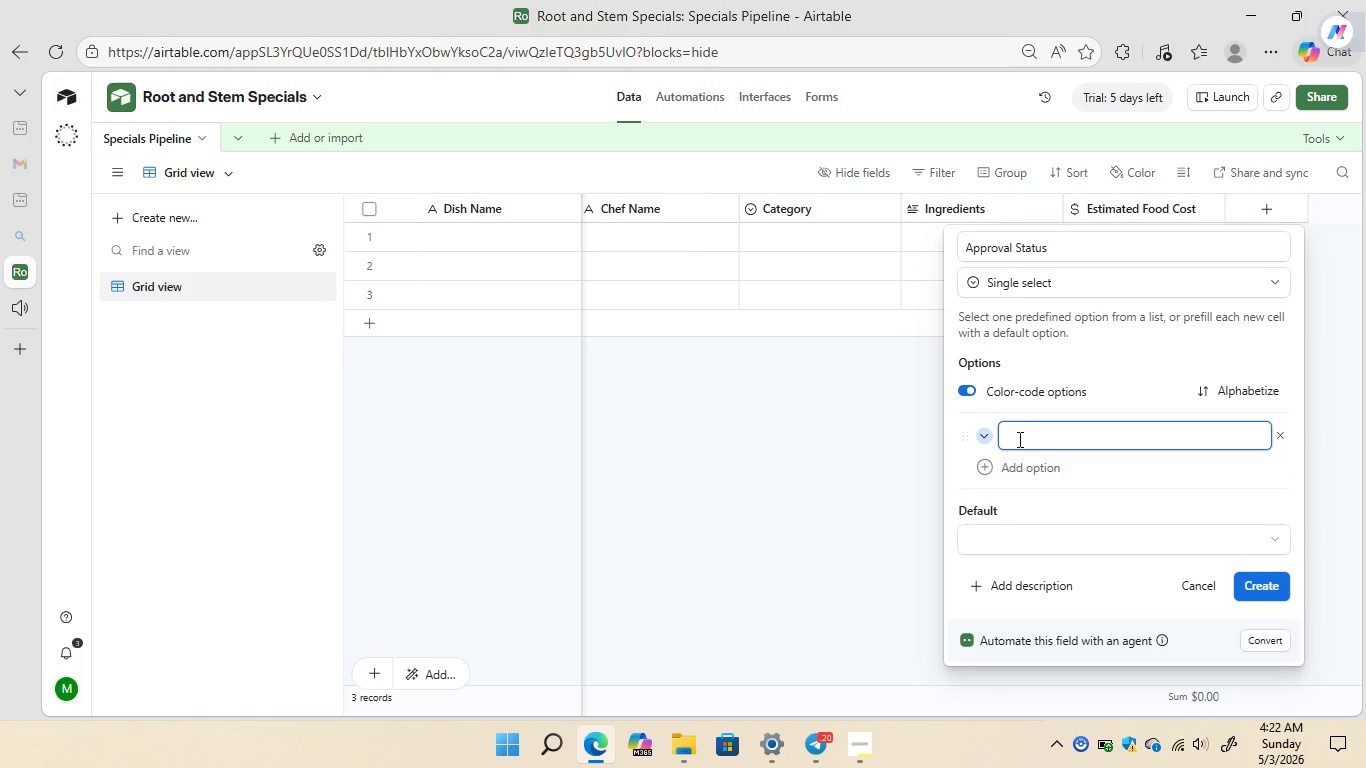 
type(Draft)
 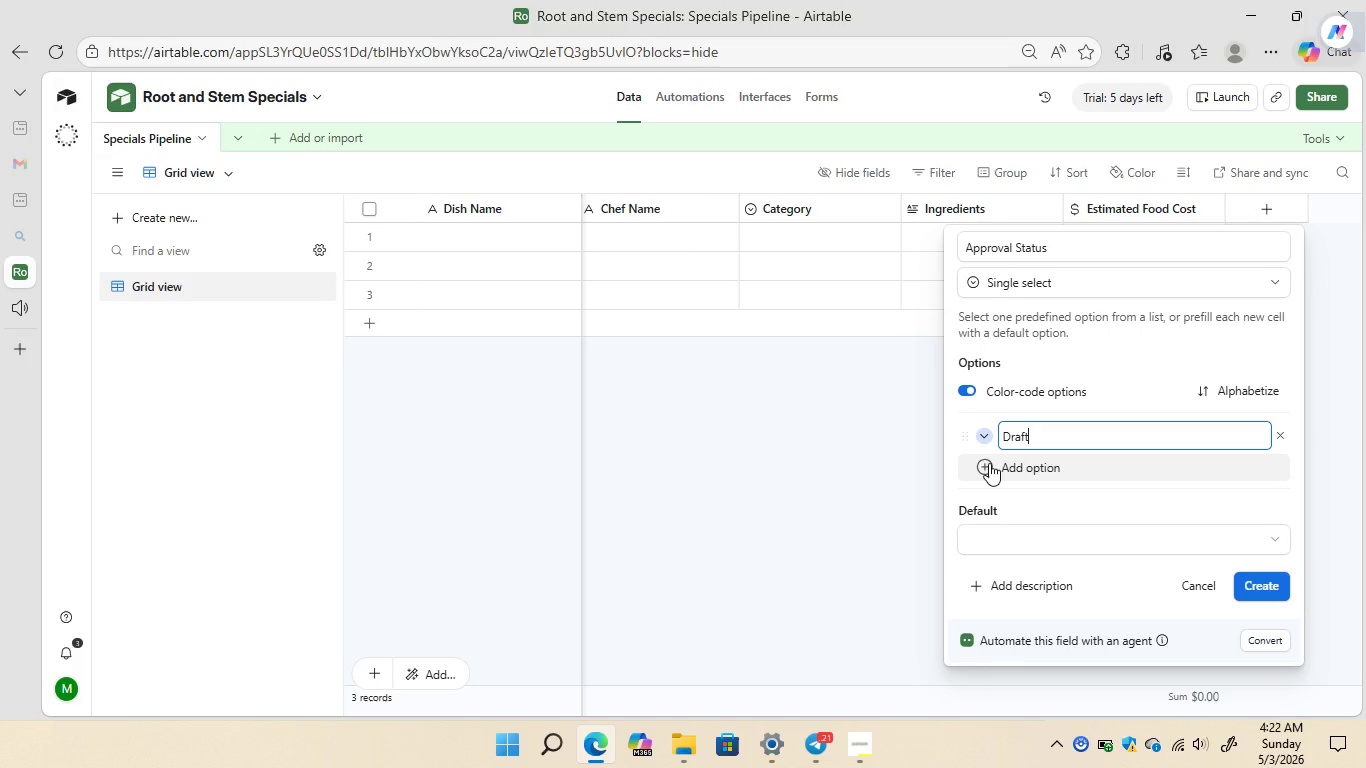 
left_click([989, 463])
 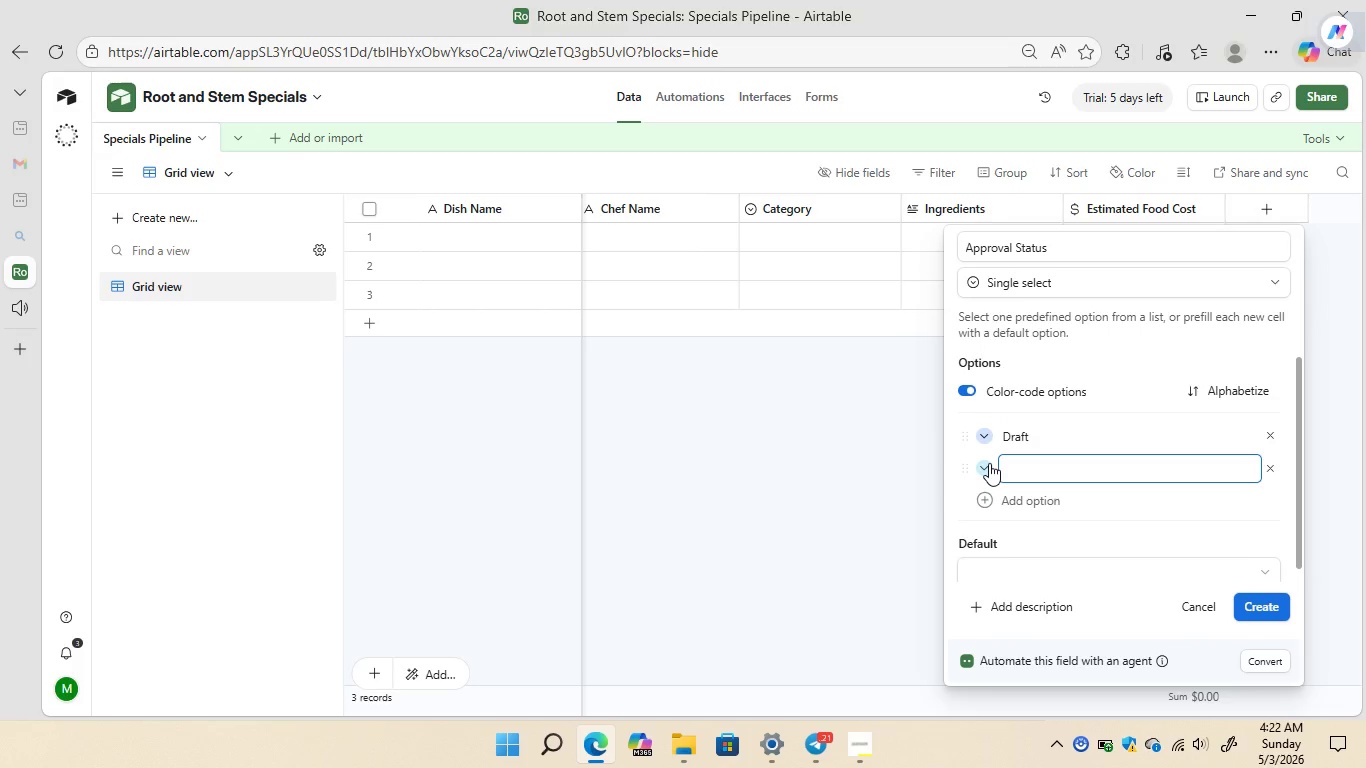 
type(Under Review)
 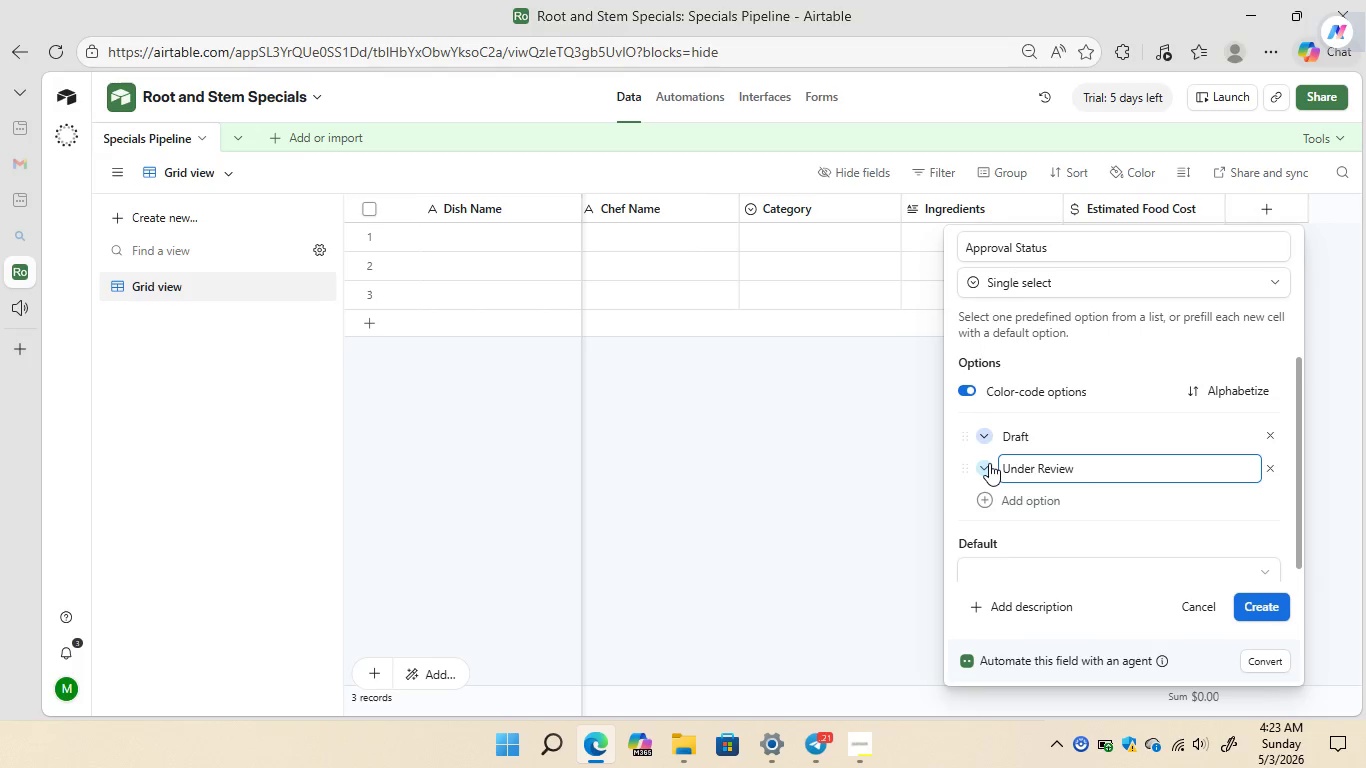 
left_click([982, 499])
 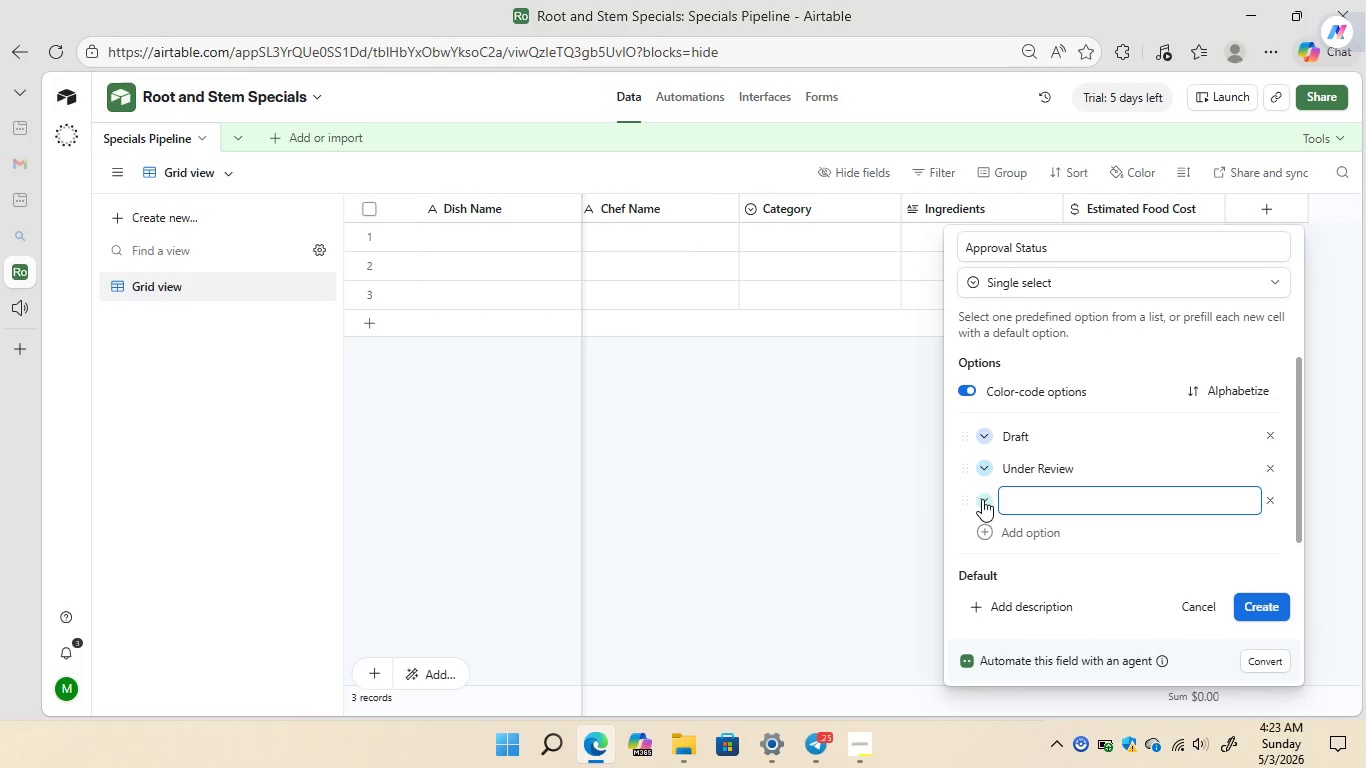 
wait(6.98)
 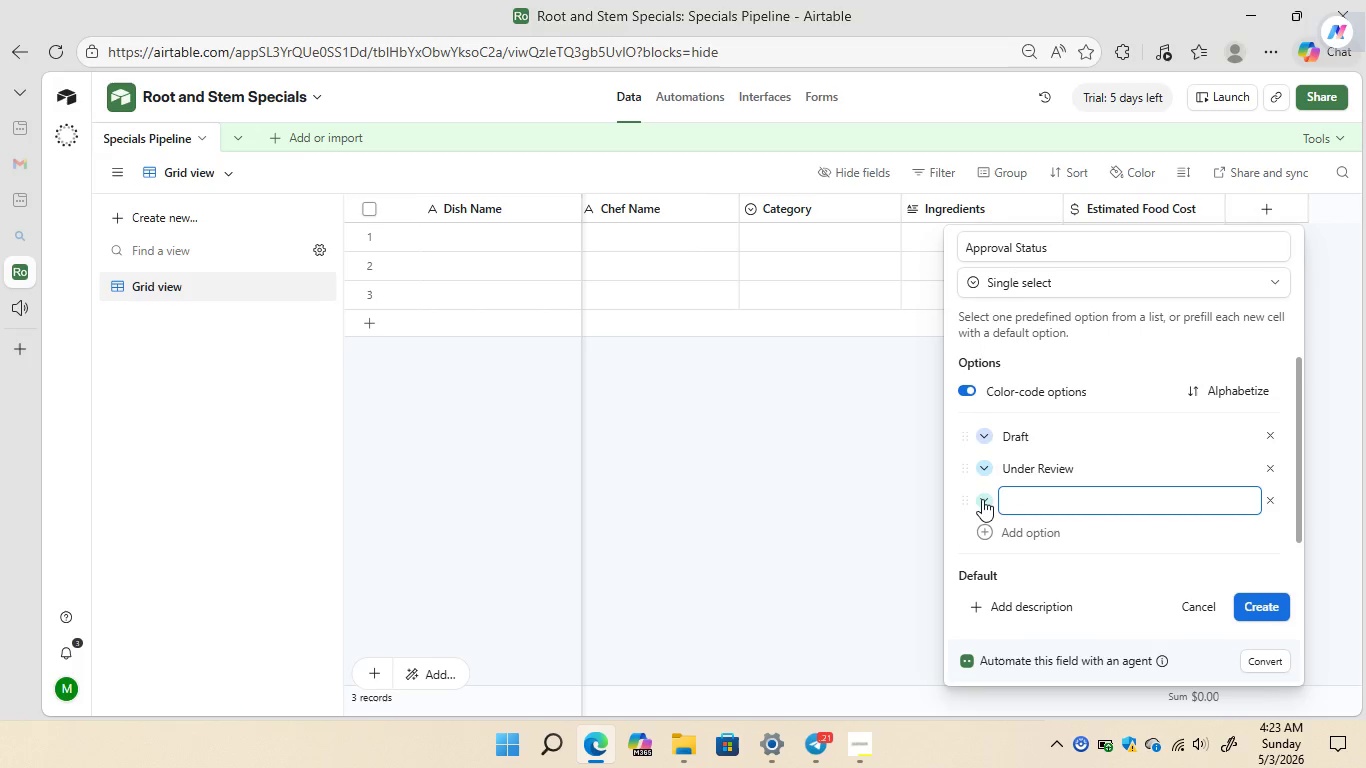 
type(Needs Revision)
 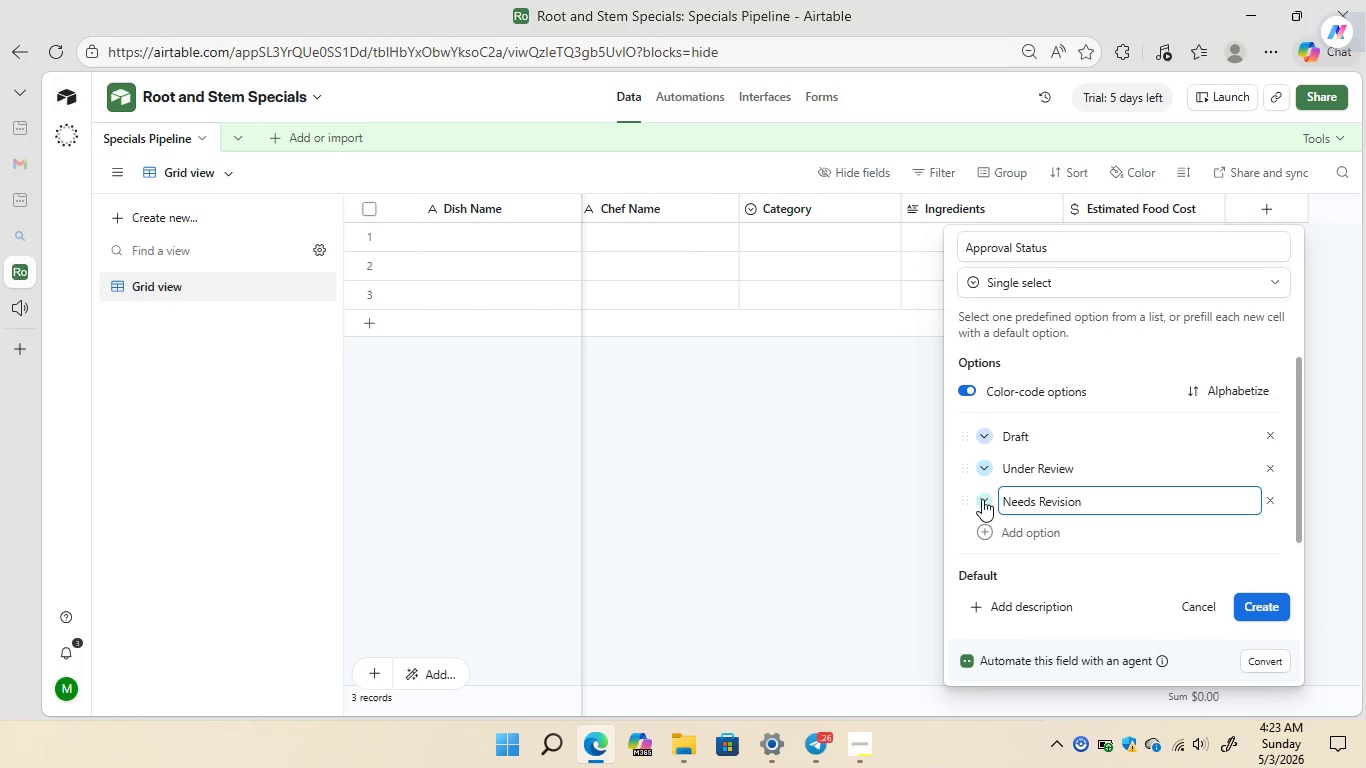 
wait(5.88)
 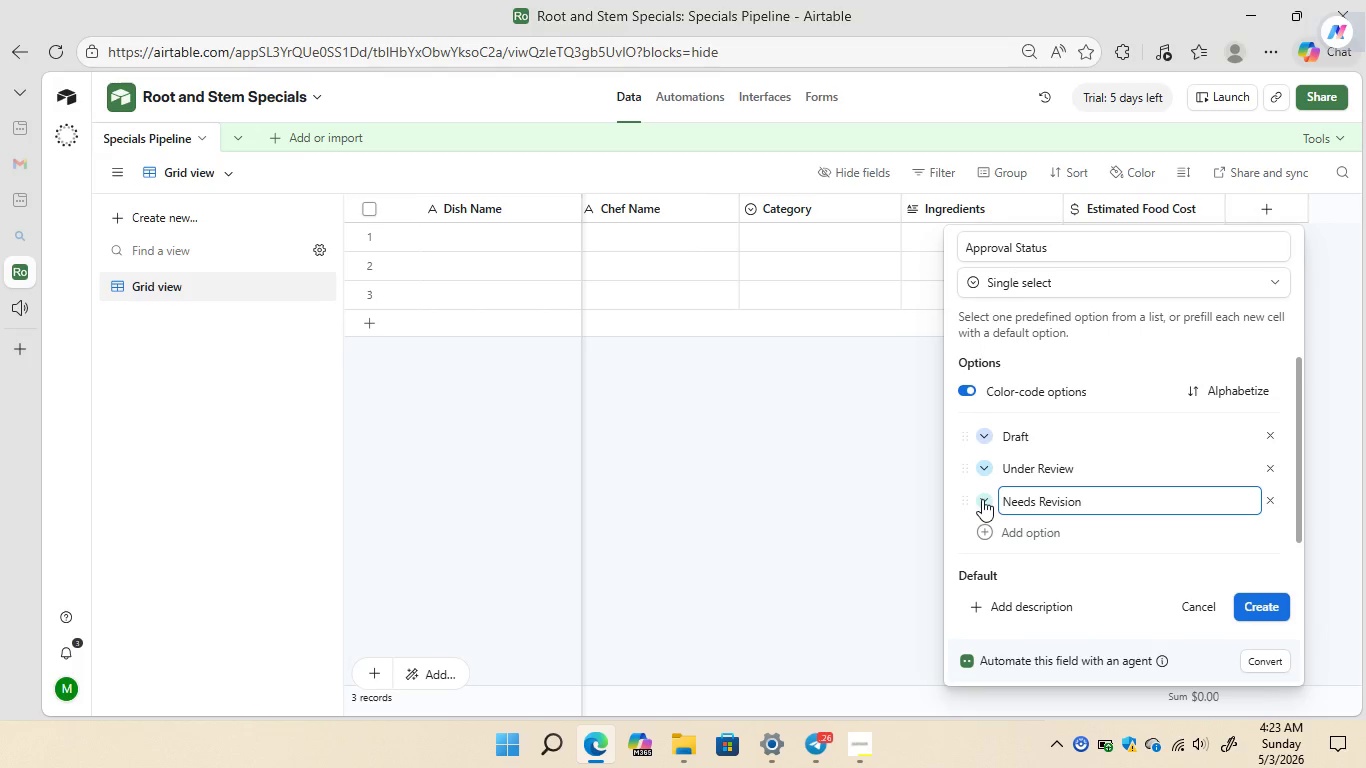 
left_click([982, 540])
 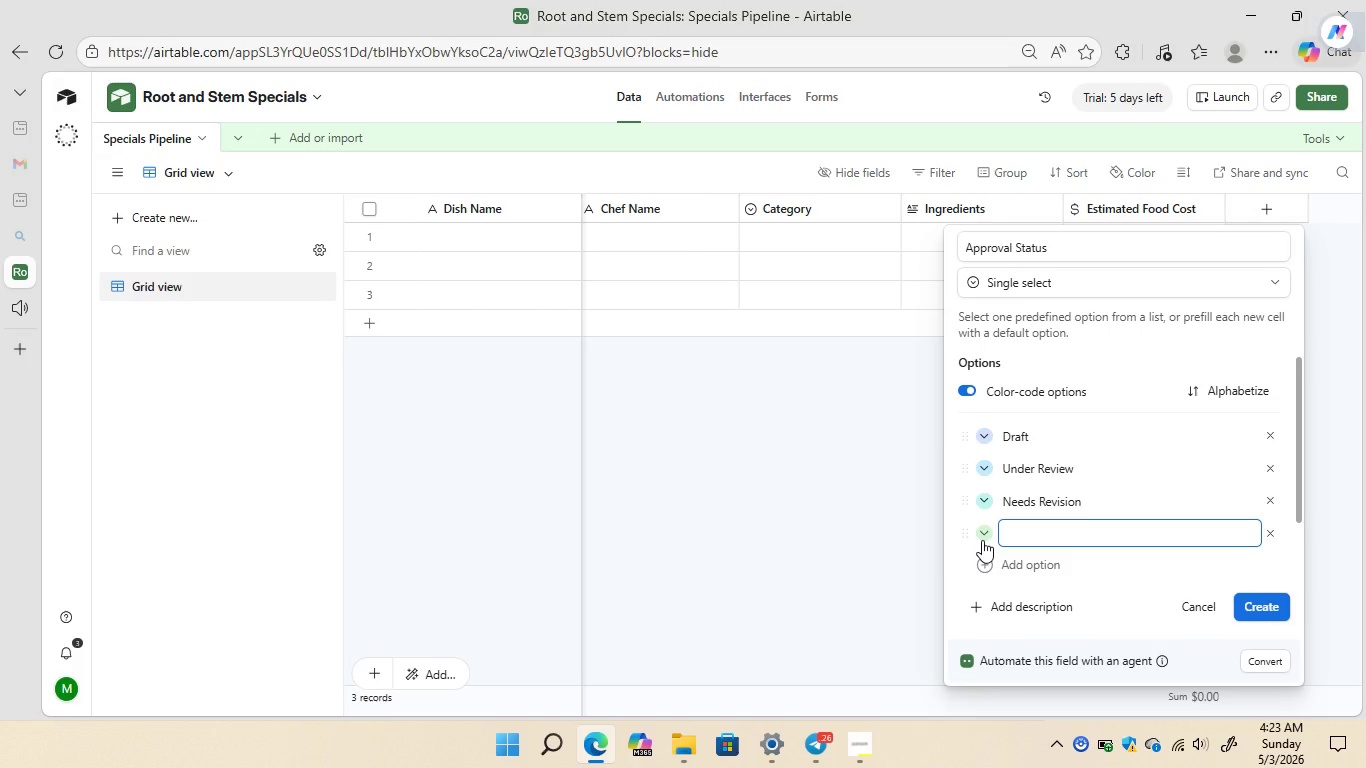 
type(Approved)
 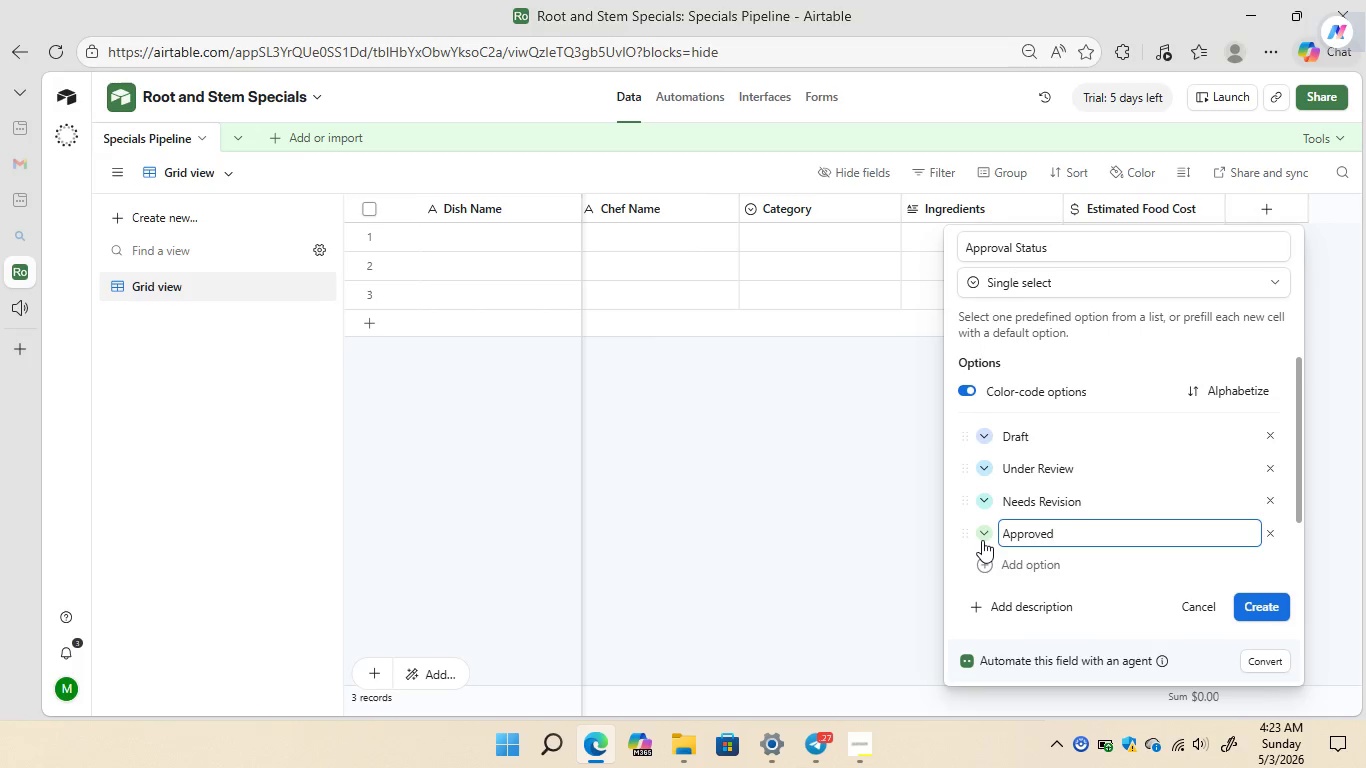 
left_click([982, 540])
 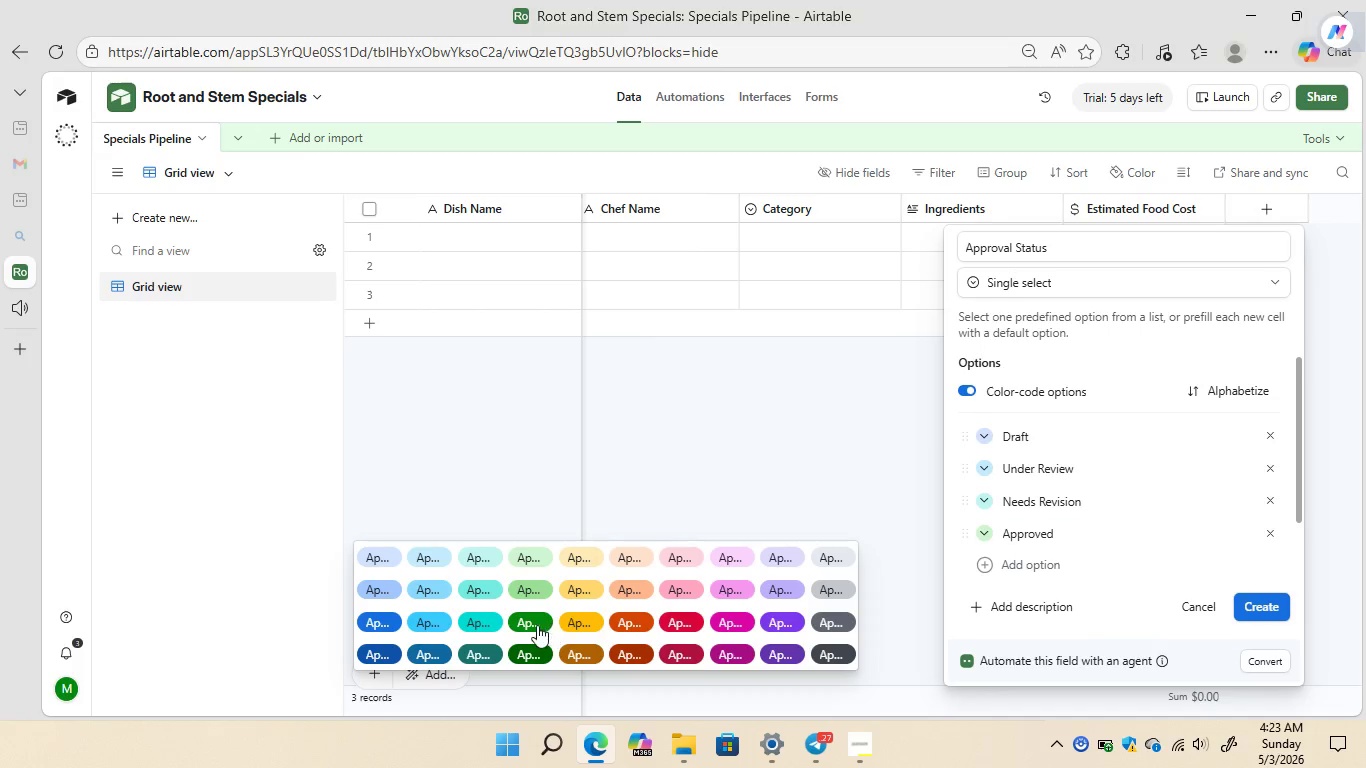 
left_click([534, 625])
 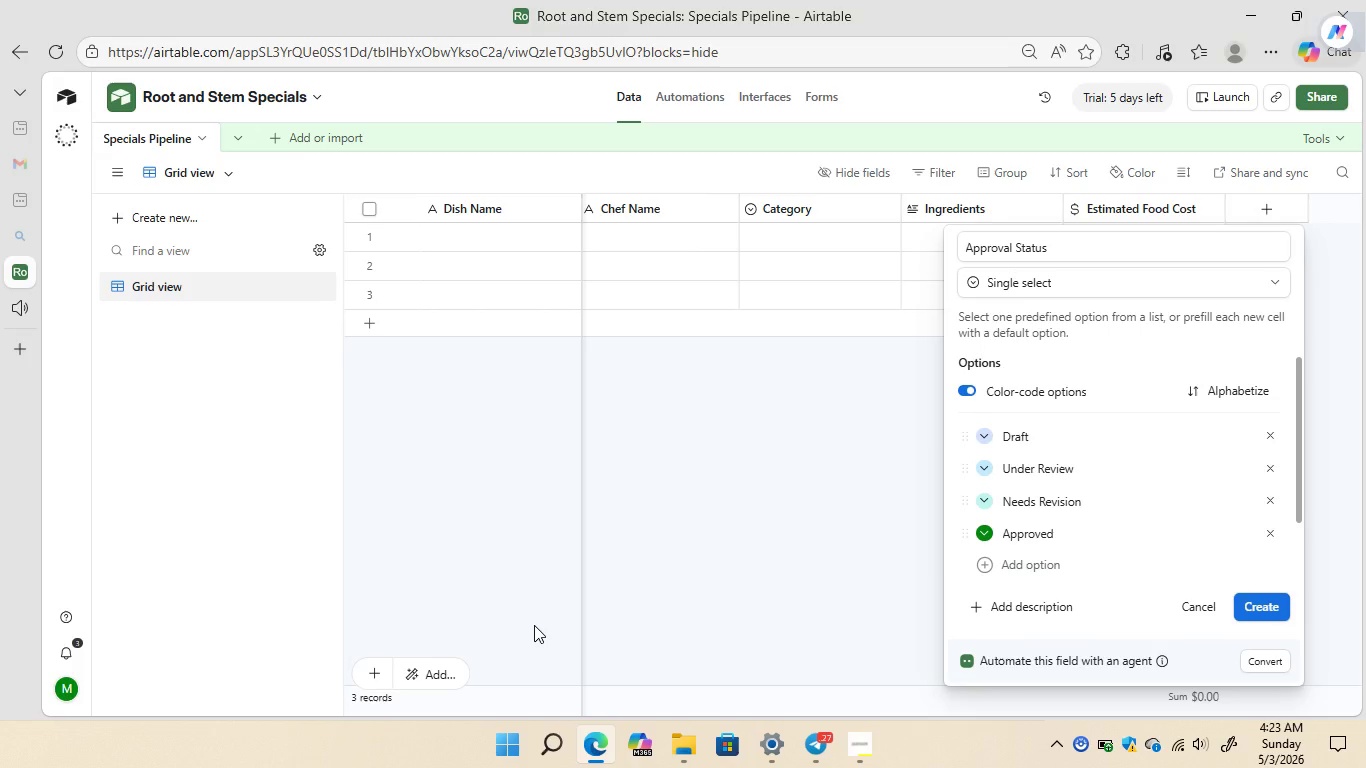 
wait(8.41)
 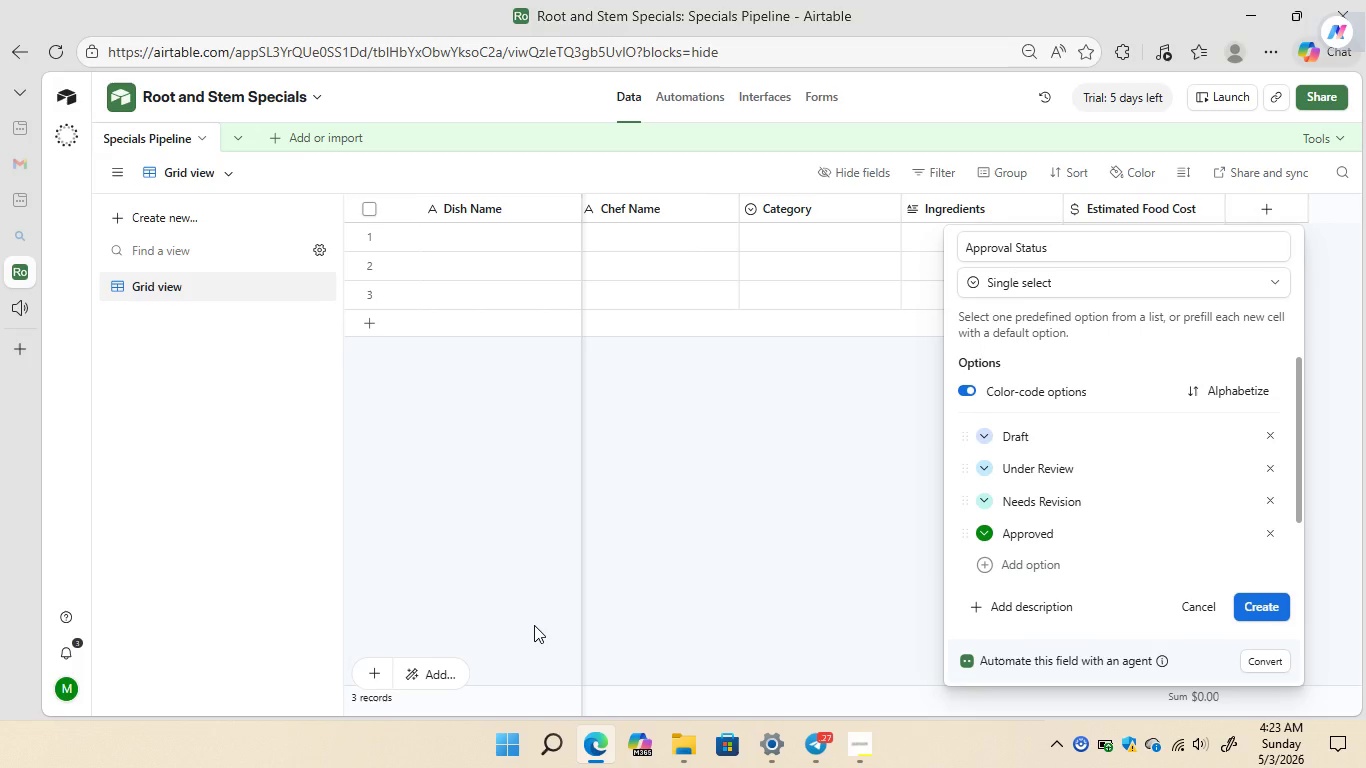 
left_click([982, 505])
 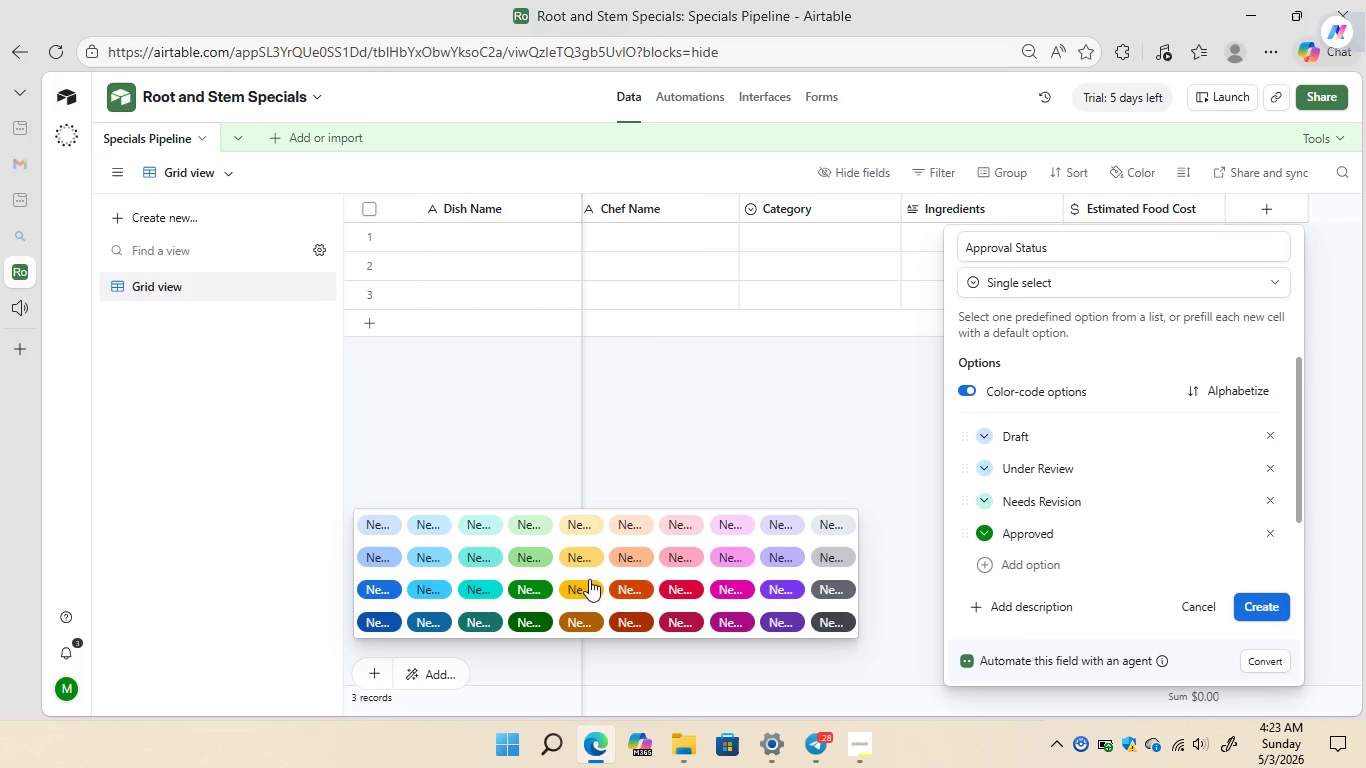 
left_click([578, 584])
 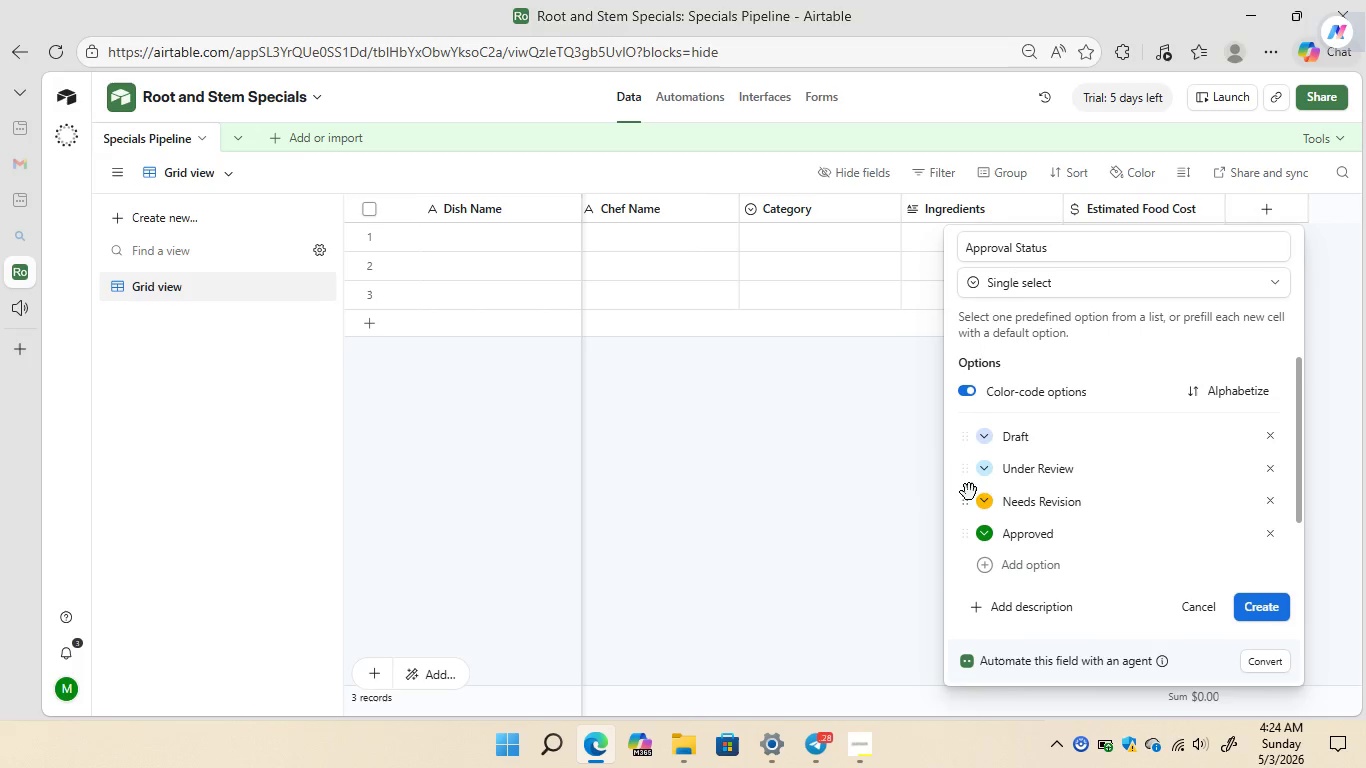 
wait(6.44)
 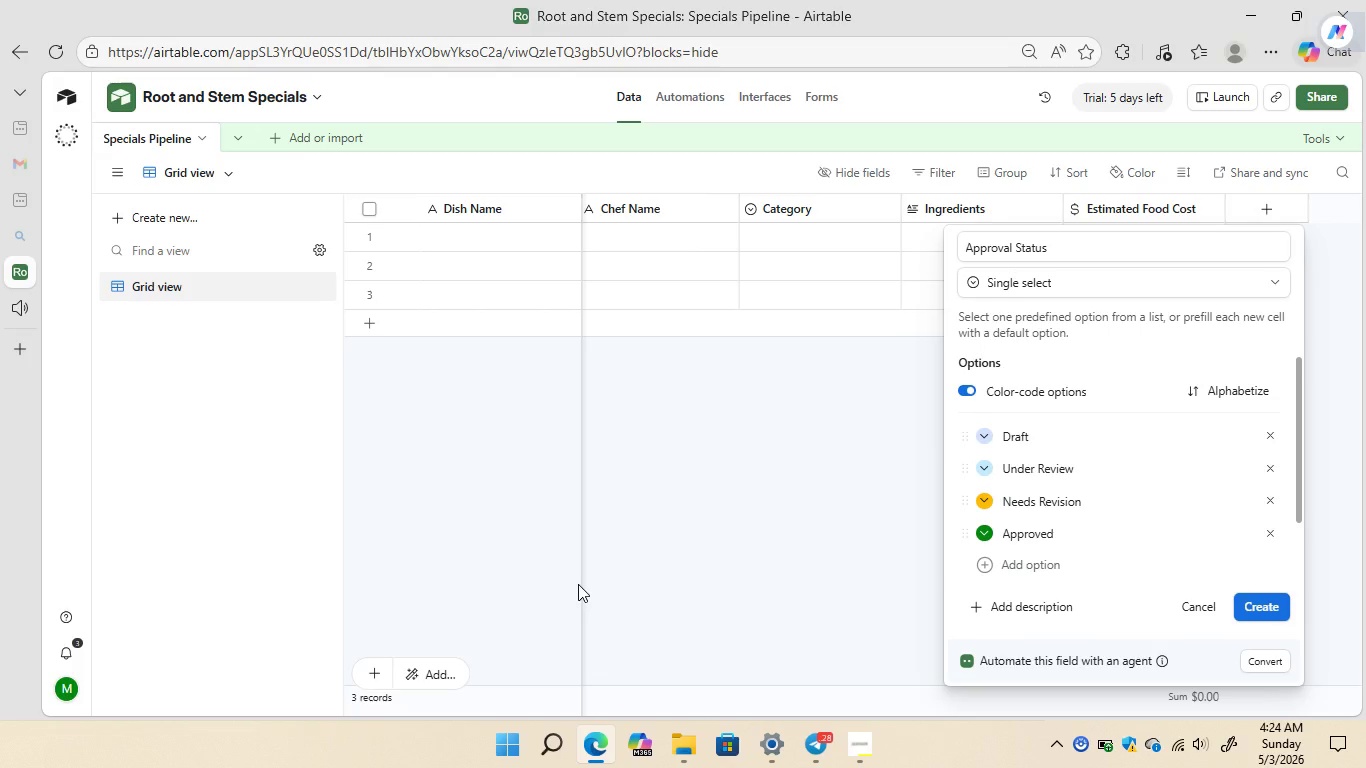 
left_click([985, 469])
 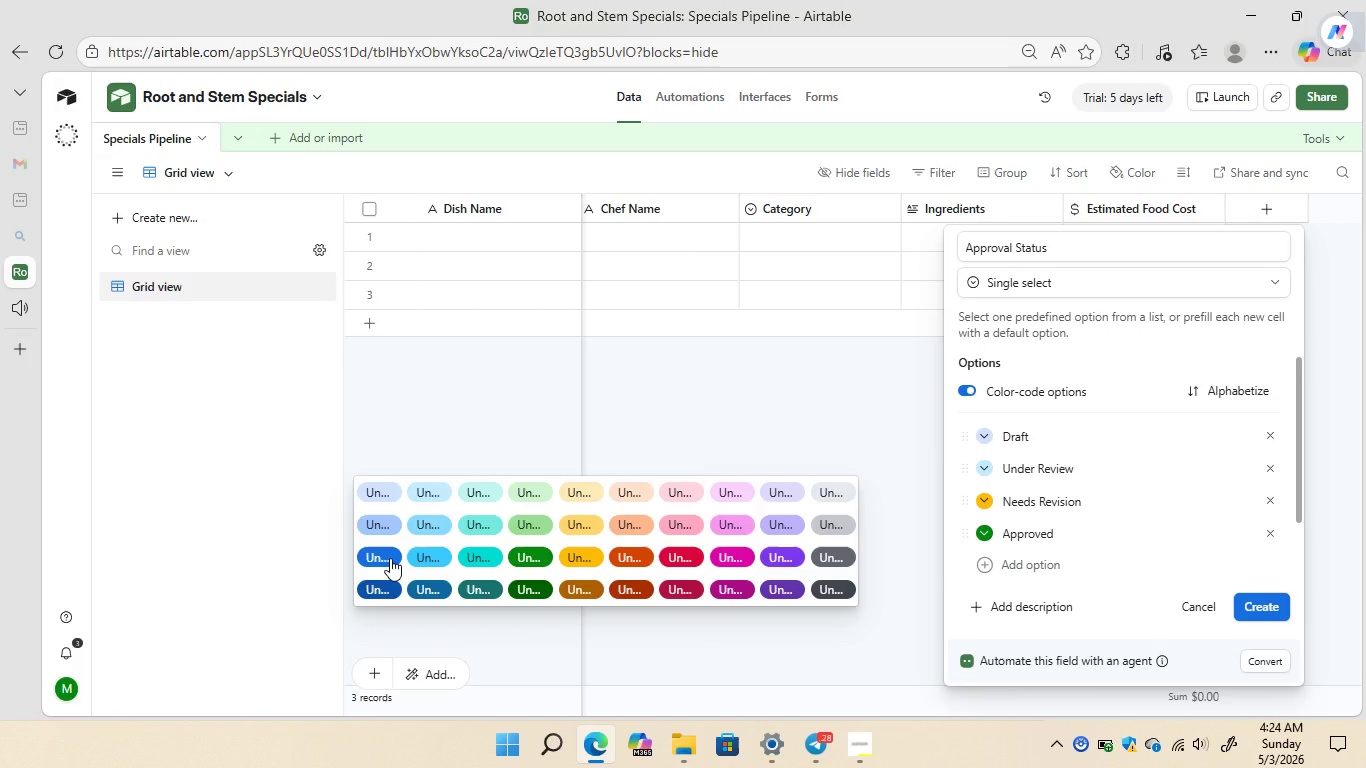 
left_click([390, 558])
 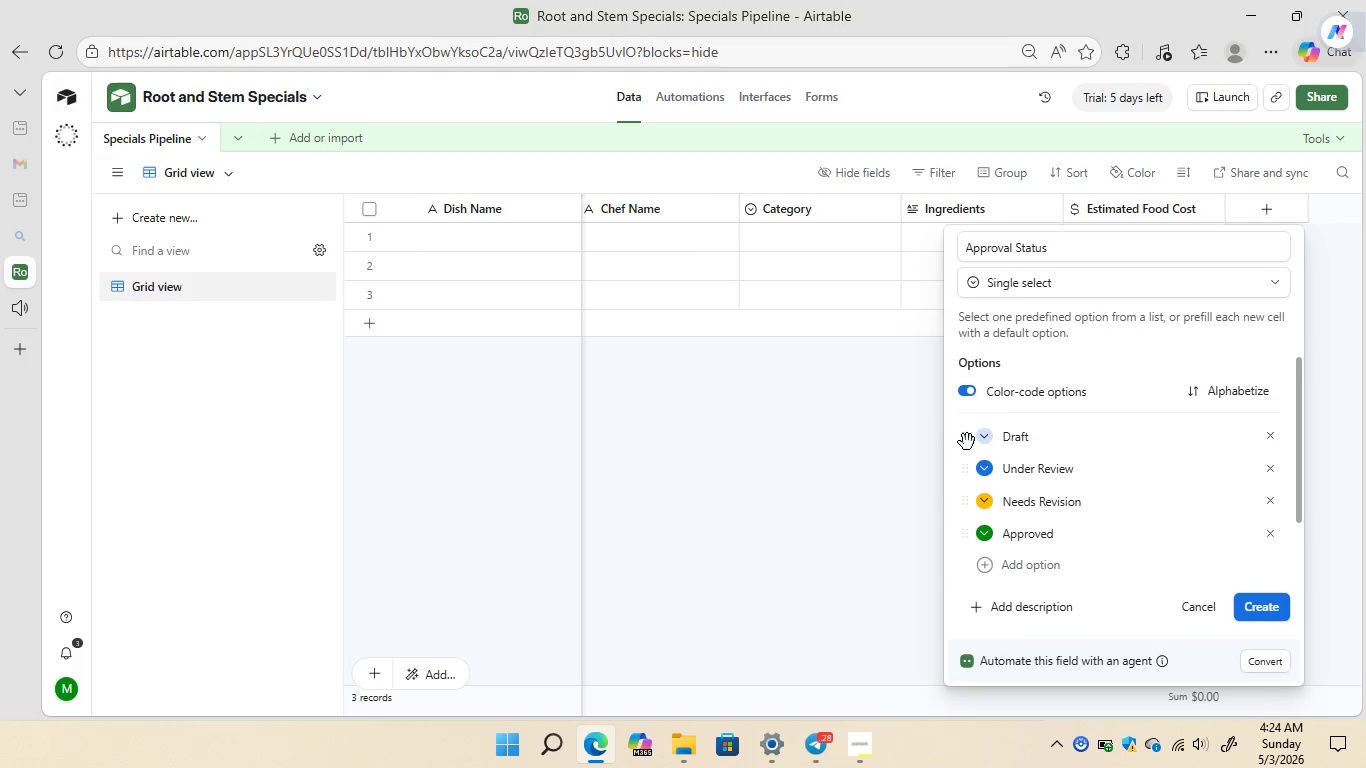 
left_click([980, 439])
 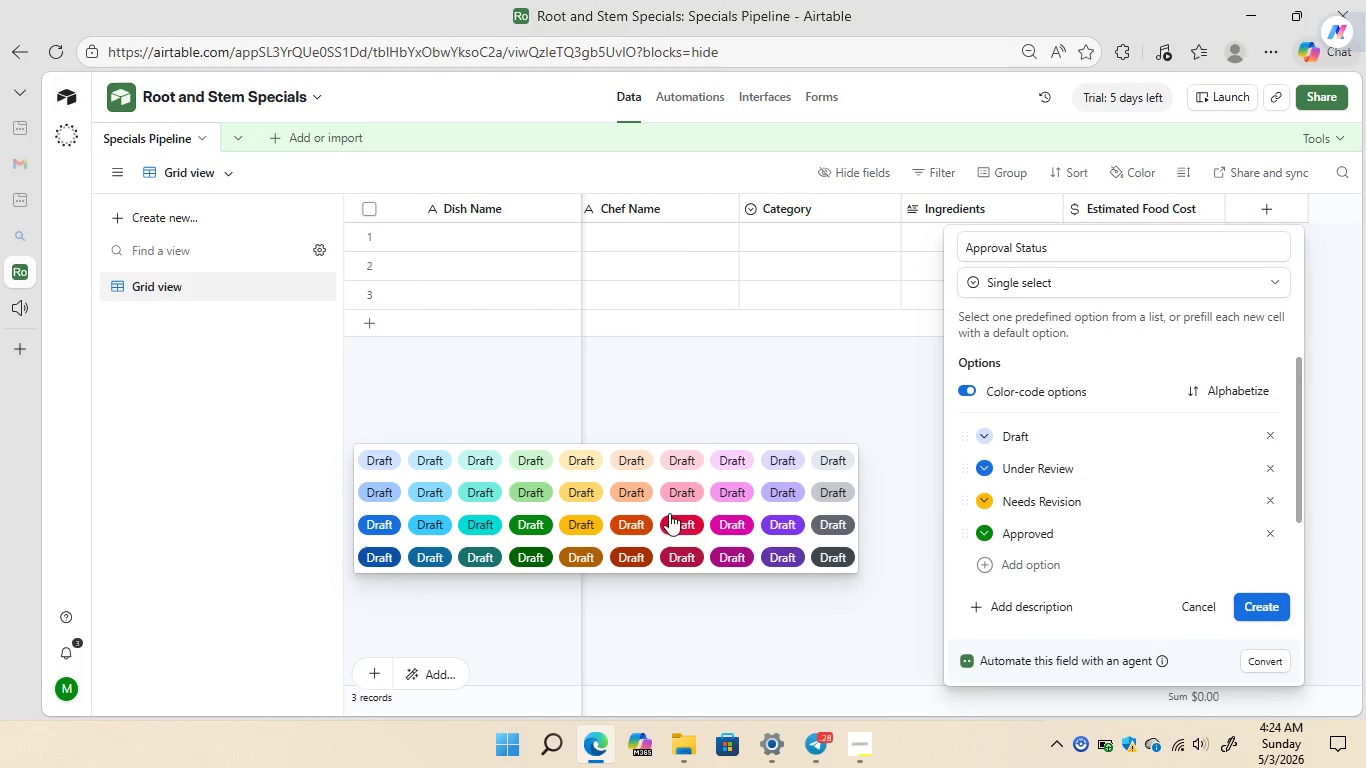 
left_click([733, 523])
 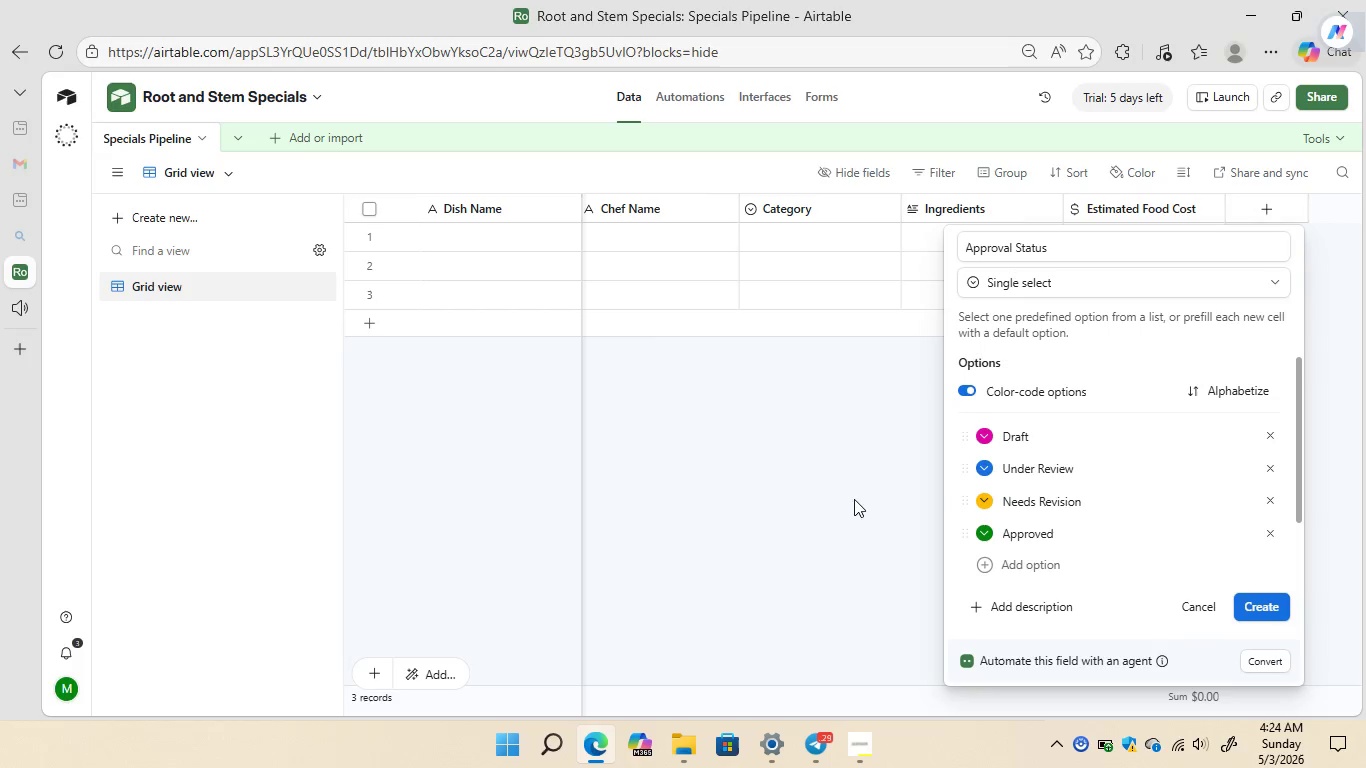 
wait(6.05)
 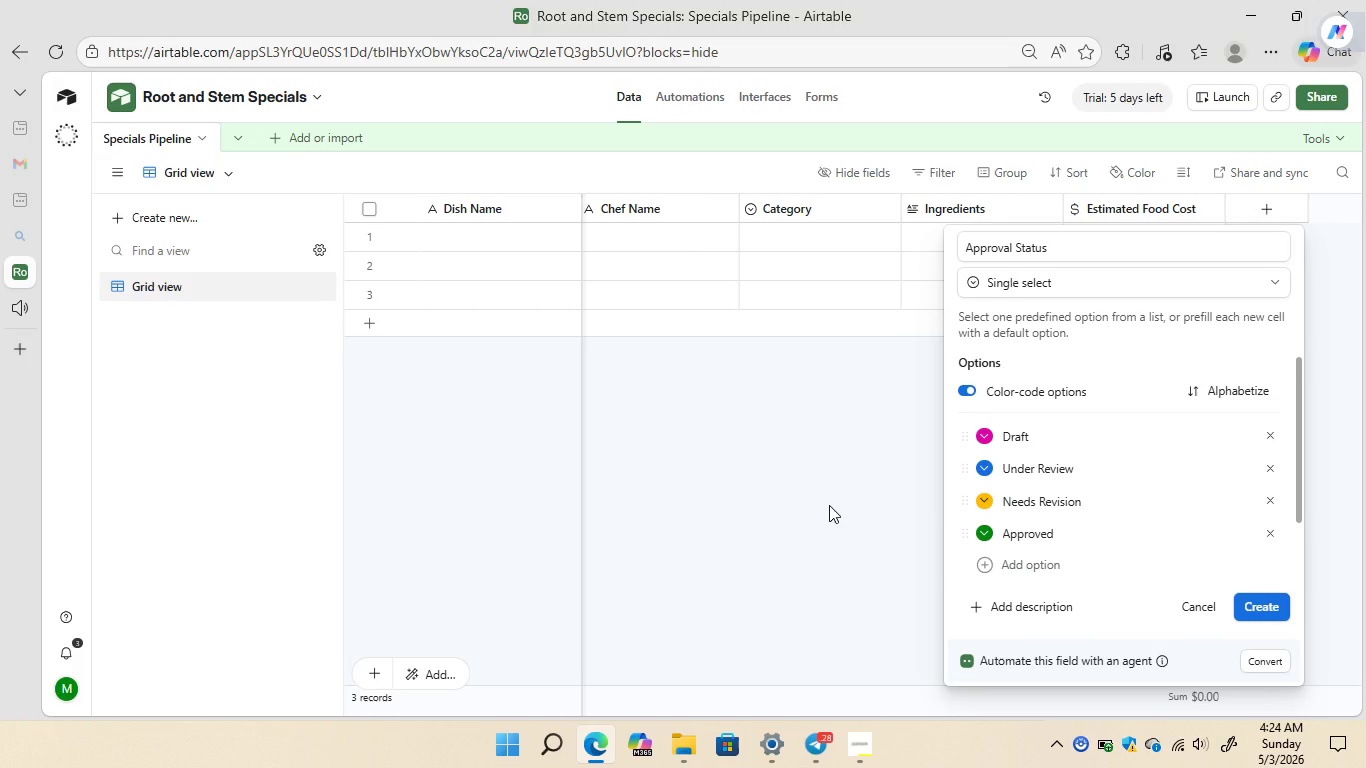 
left_click([1263, 604])
 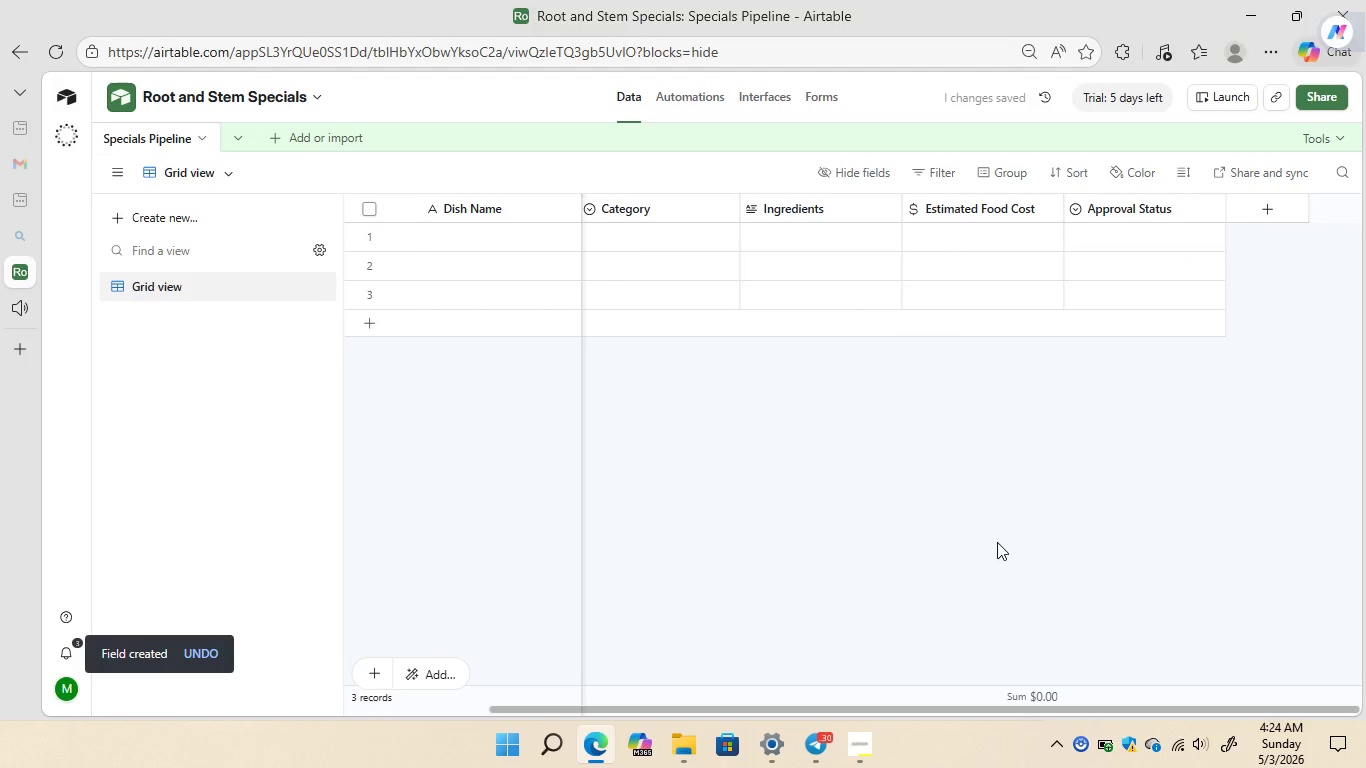 
wait(9.75)
 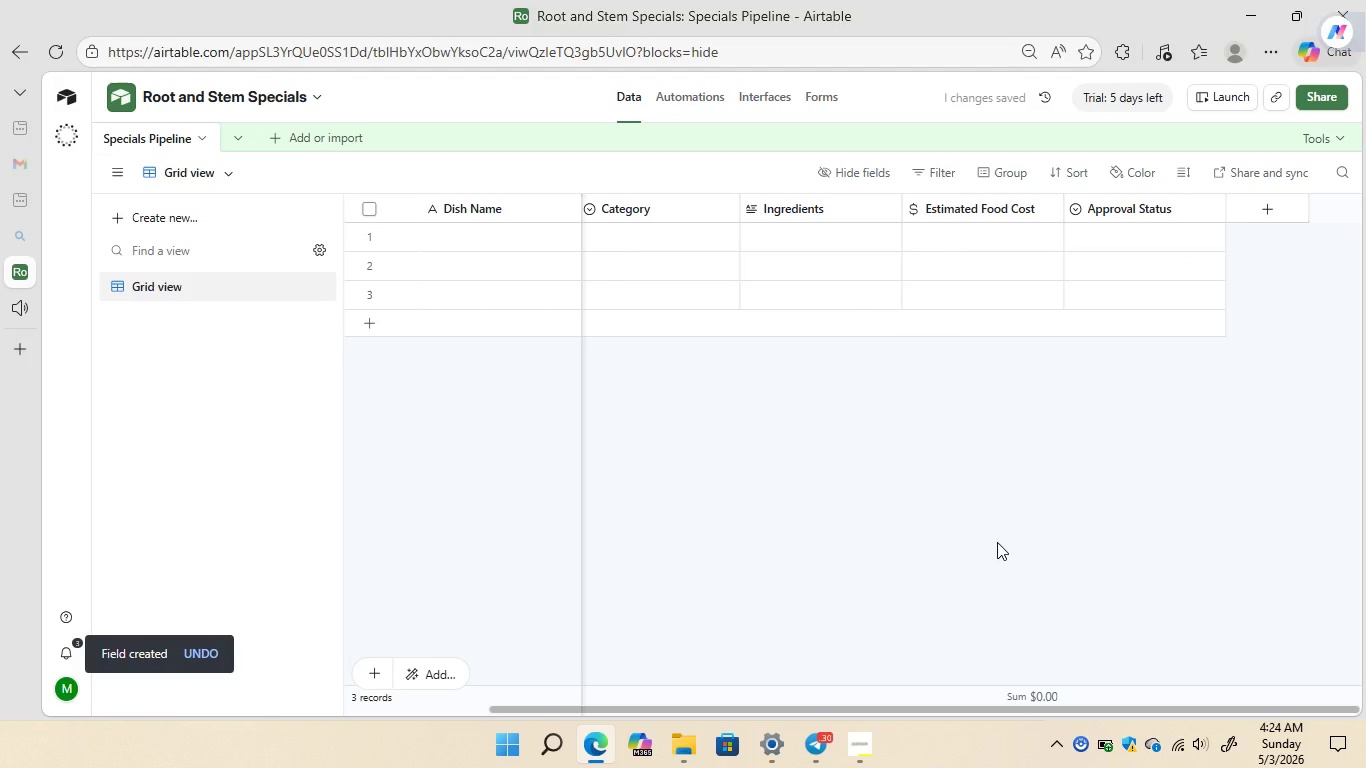 
left_click([1274, 204])
 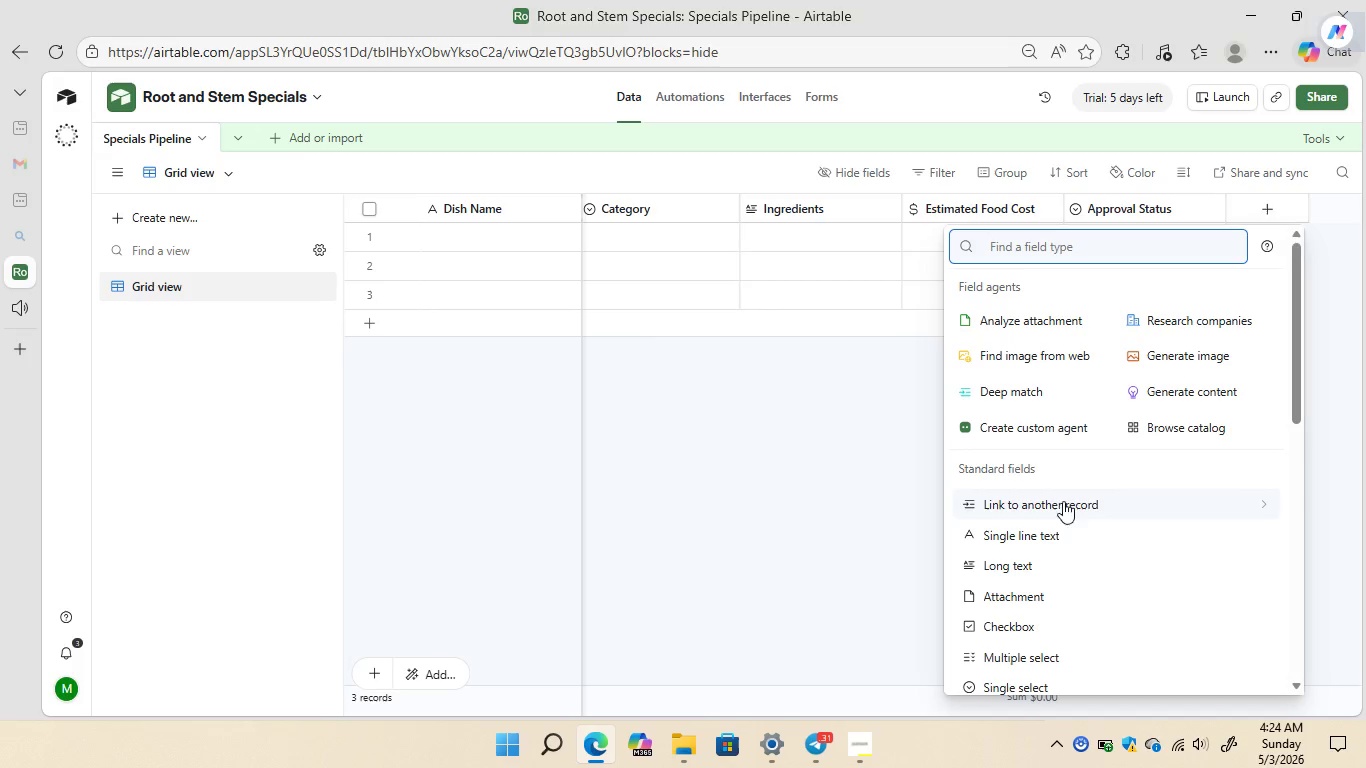 
left_click([1032, 533])
 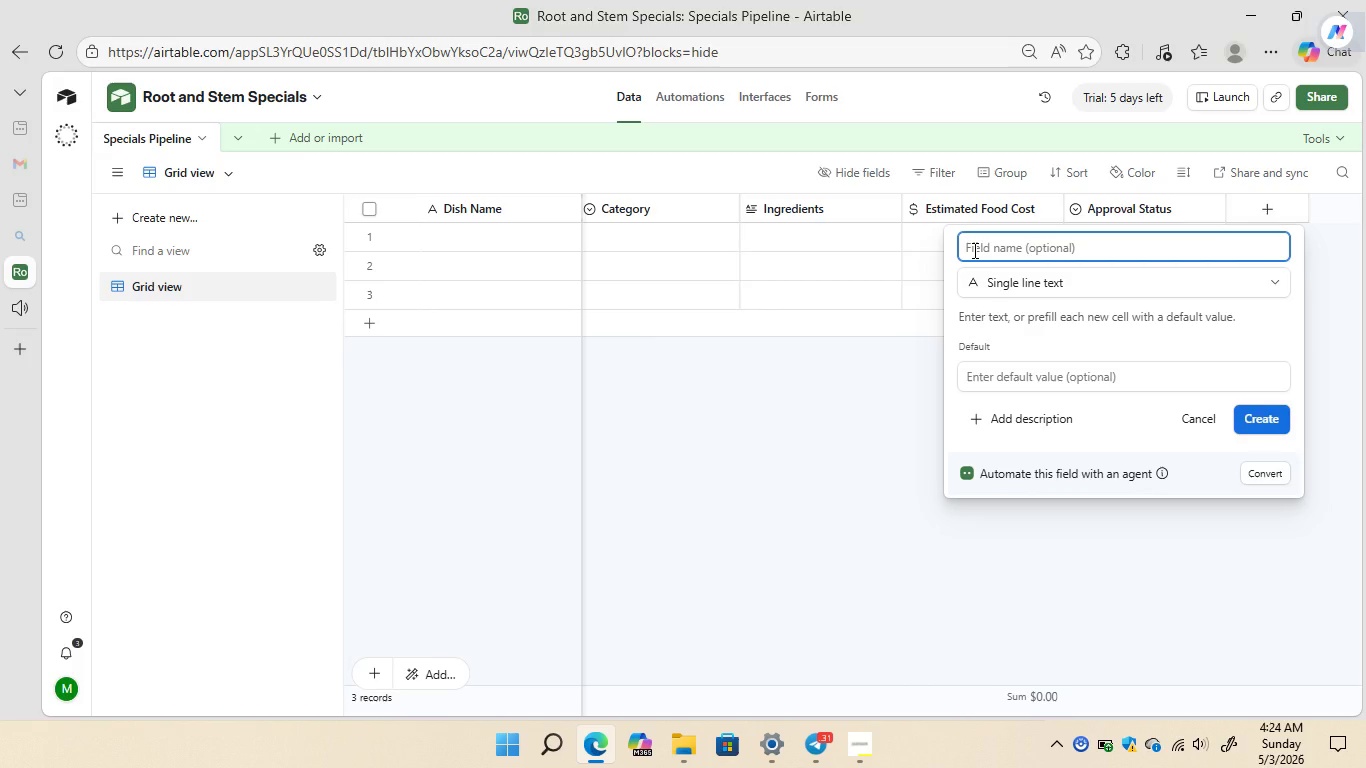 
type(Chef)
 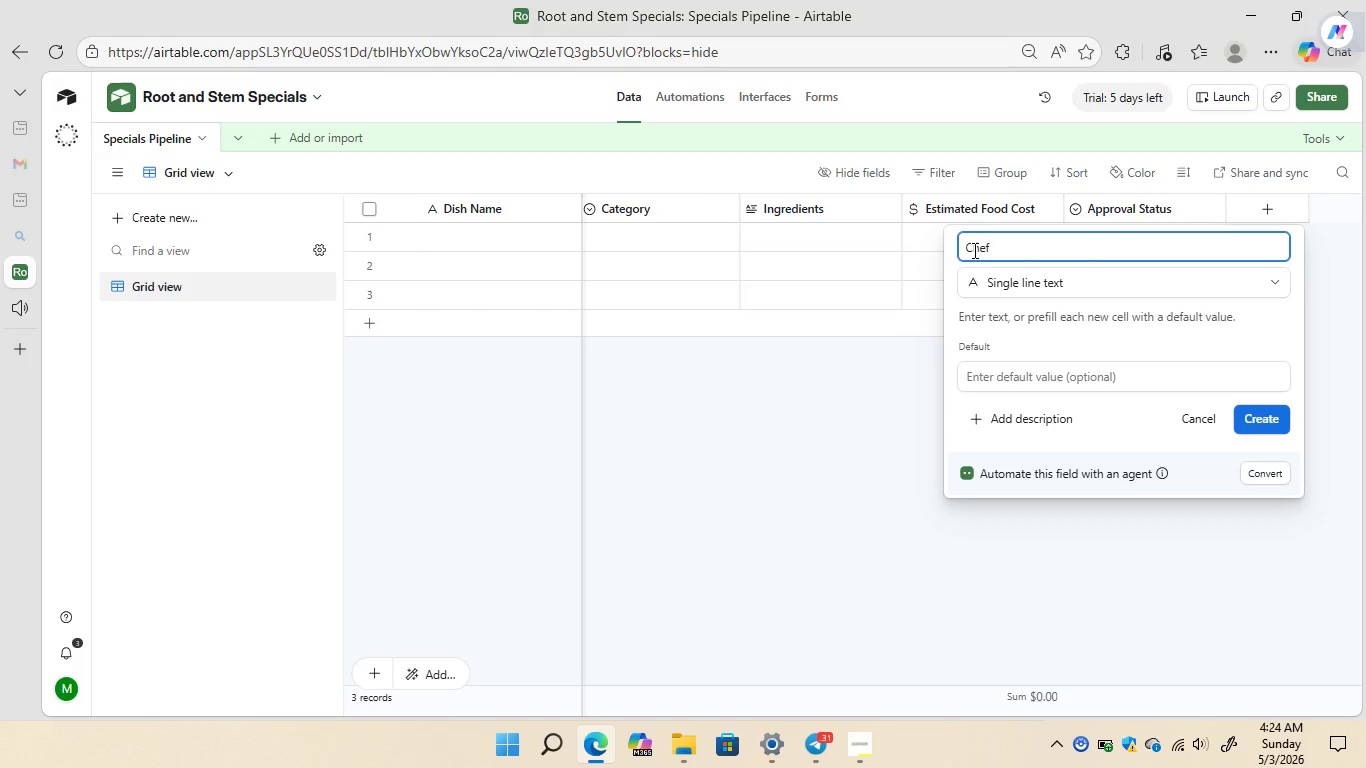 
key(Quote)
 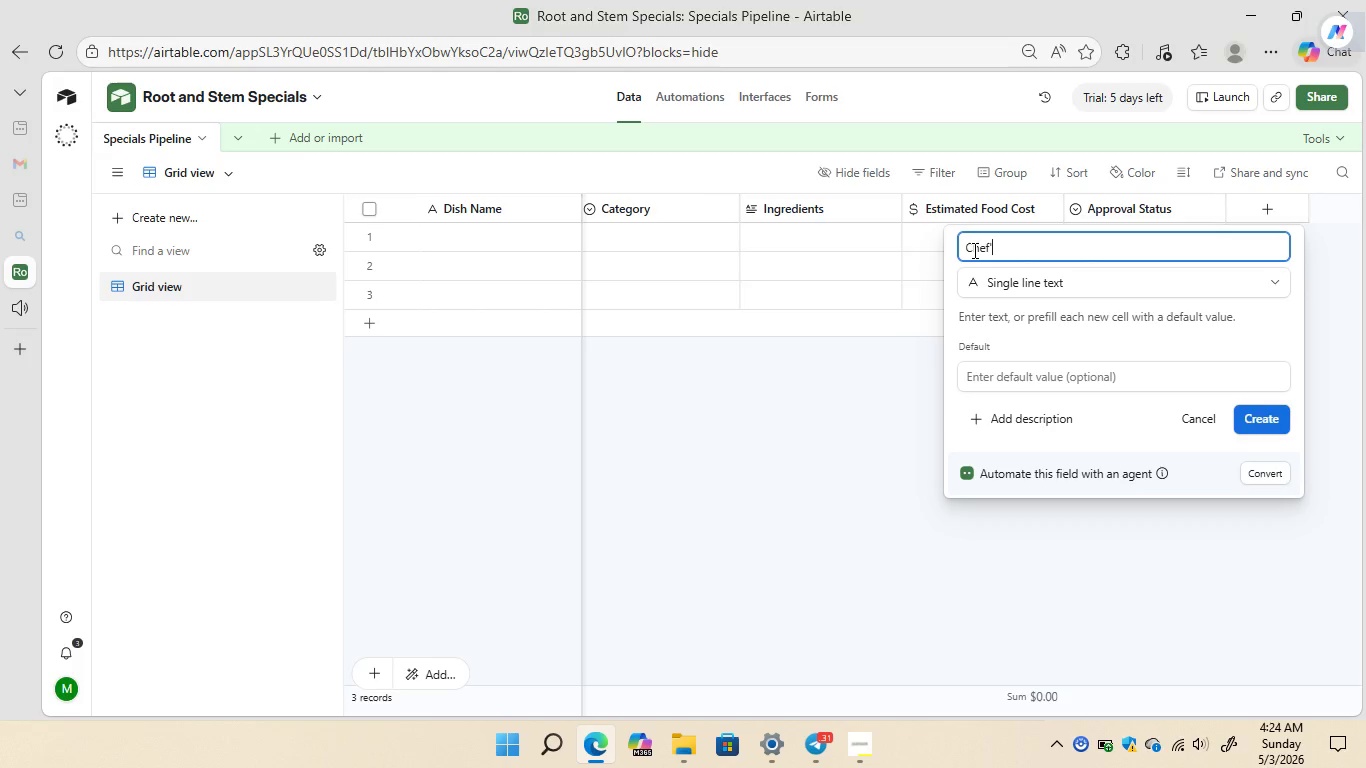 
key(S)
 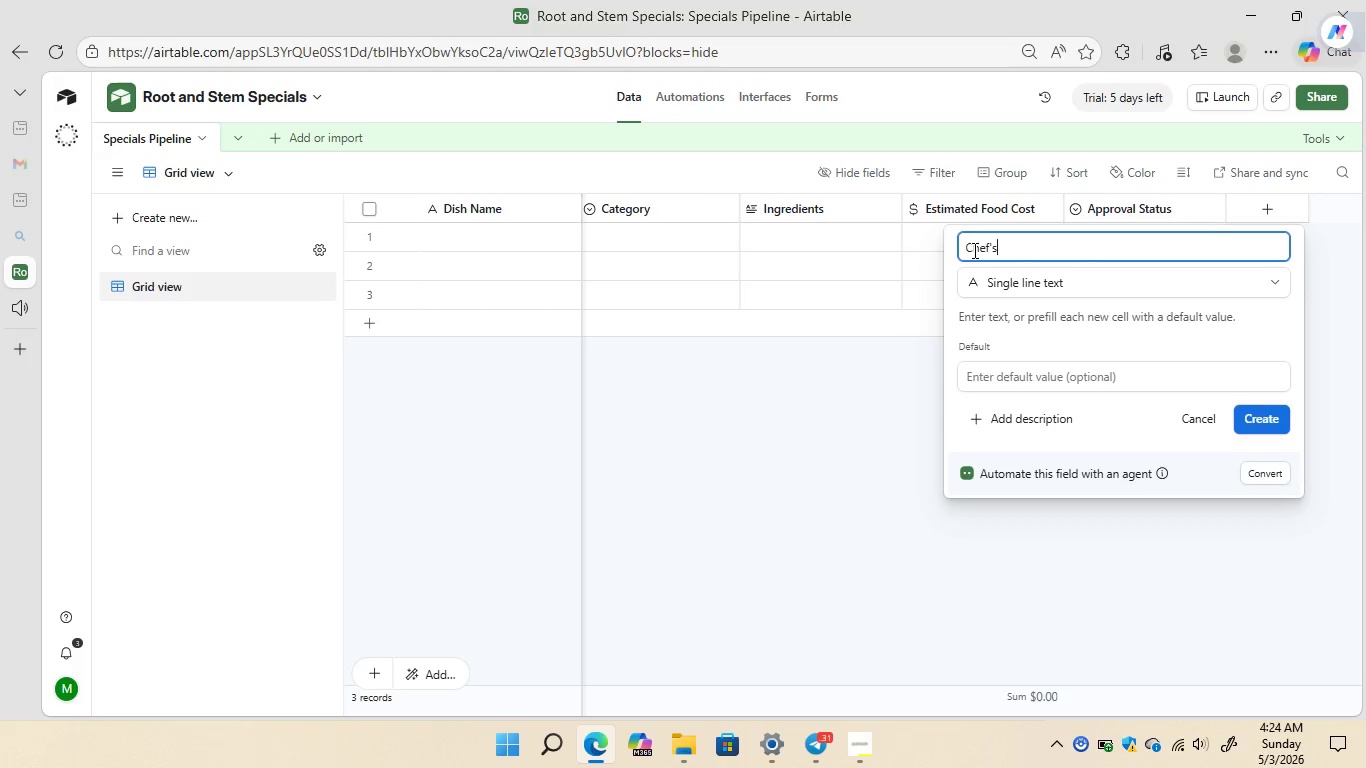 
wait(5.66)
 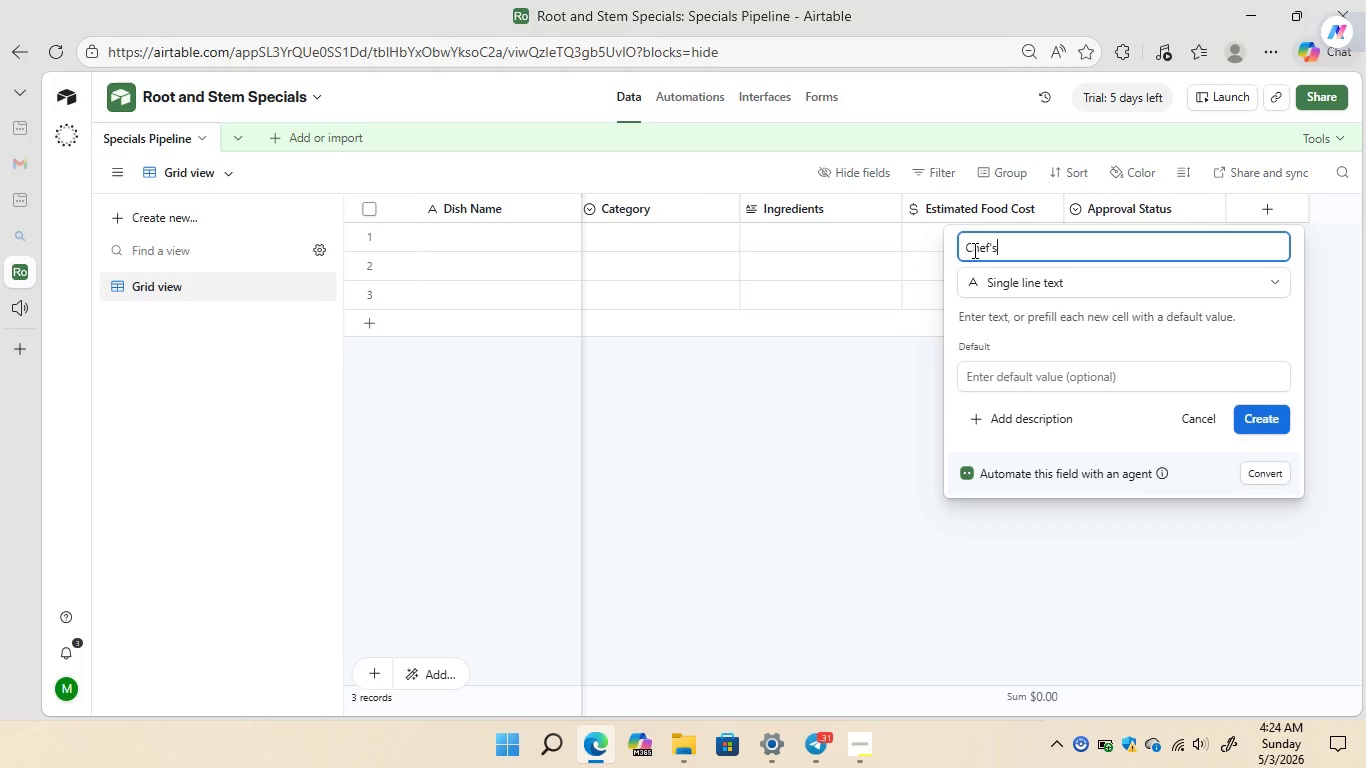 
type( Feedback)
 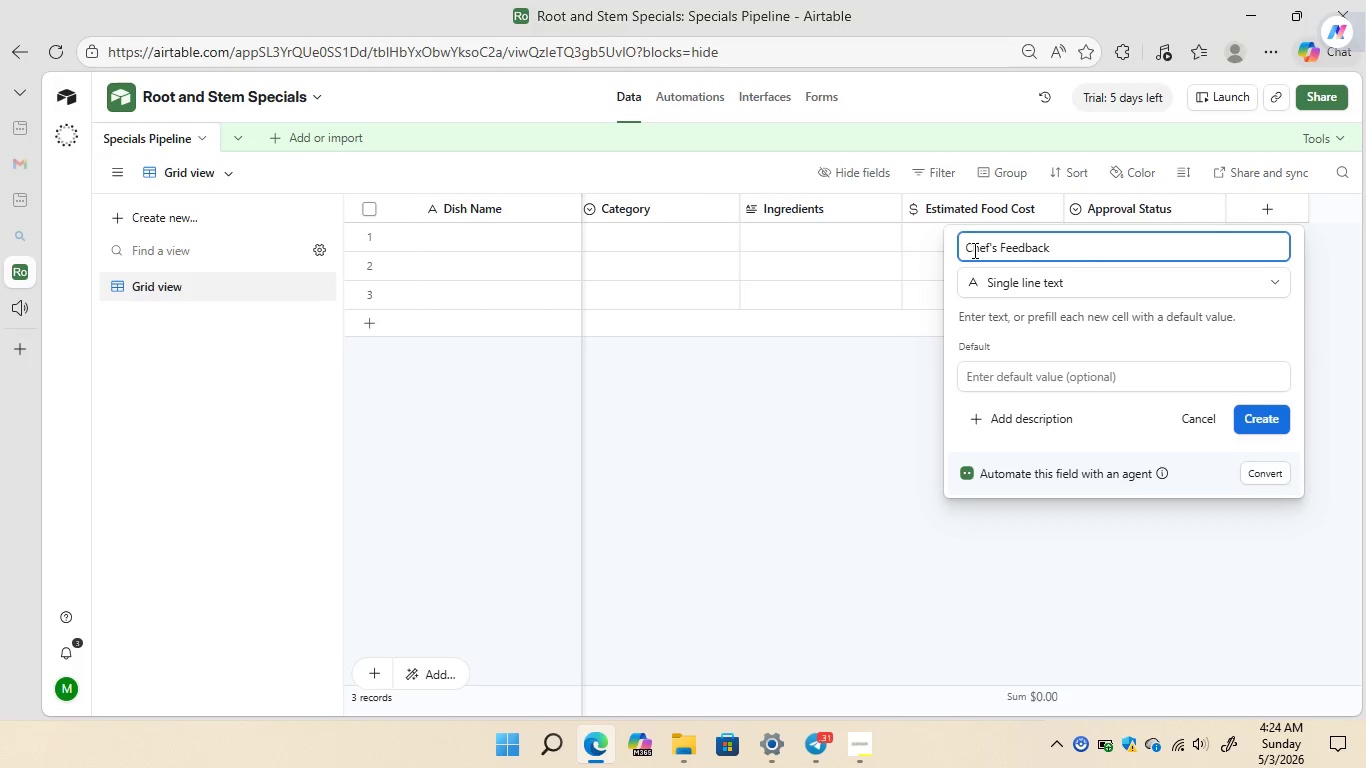 
left_click([1059, 278])
 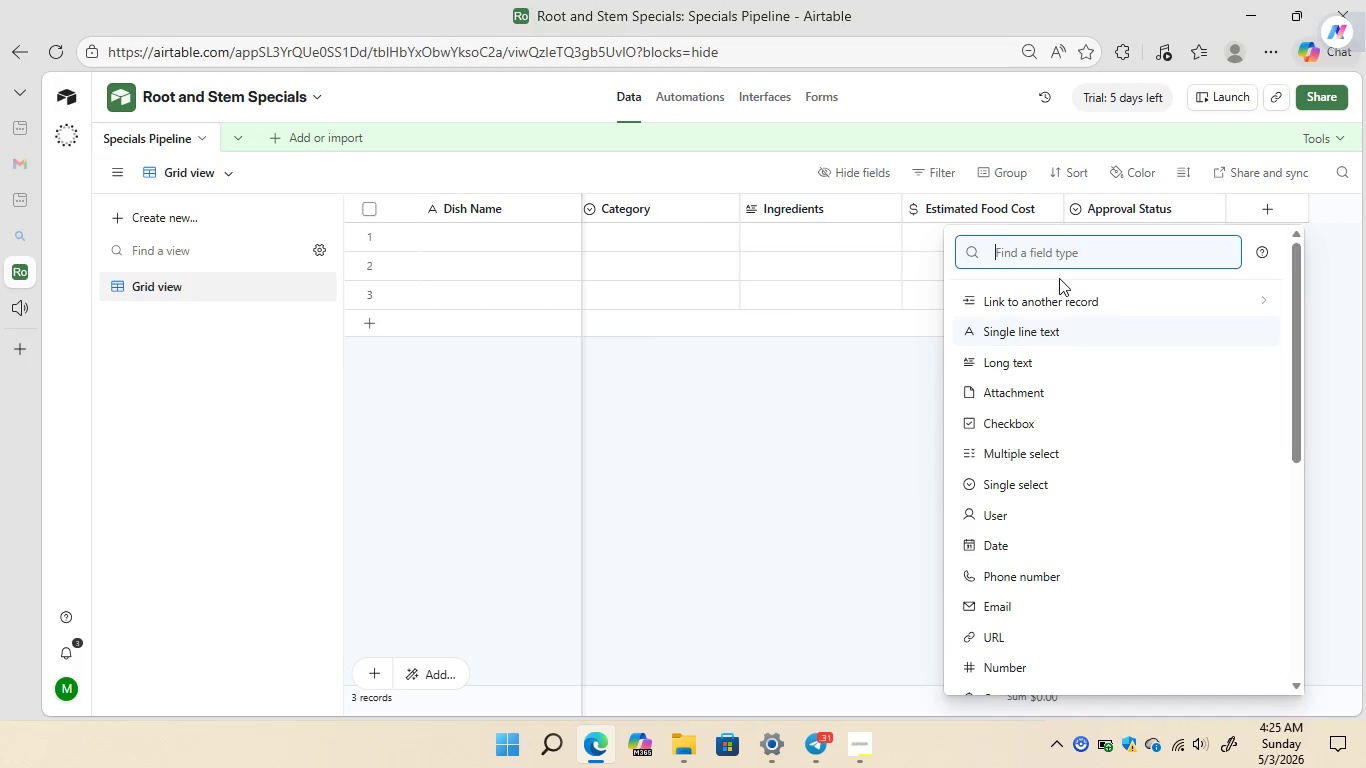 
type(long)
 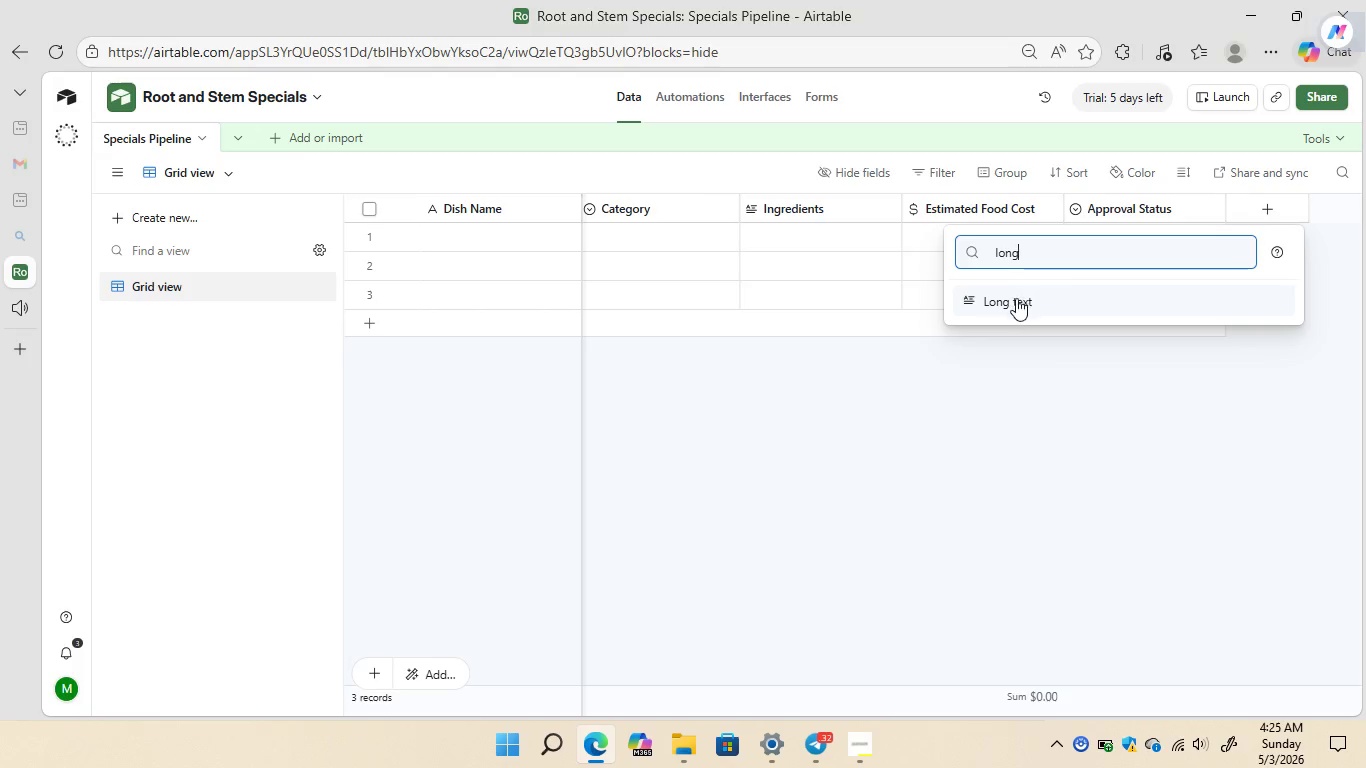 
left_click([1013, 299])
 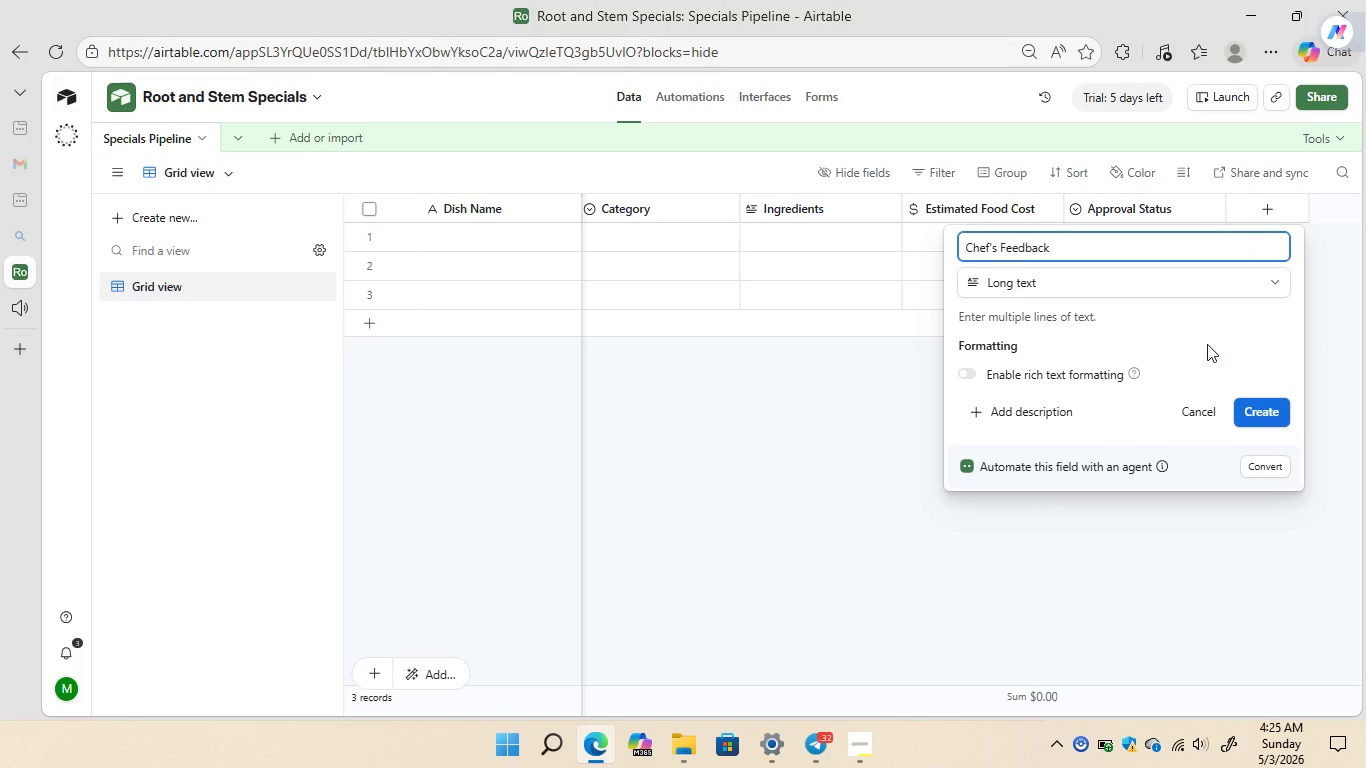 
left_click([1253, 406])
 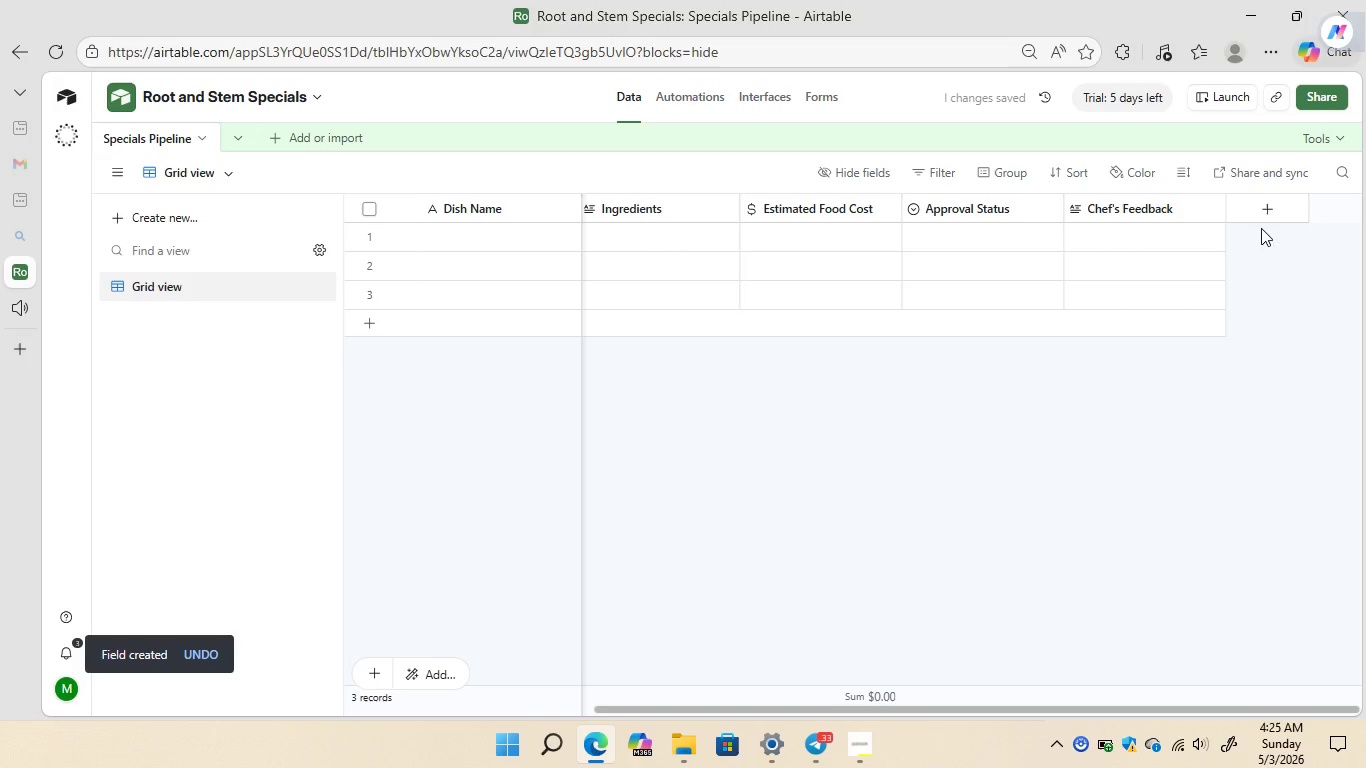 
left_click([1270, 210])
 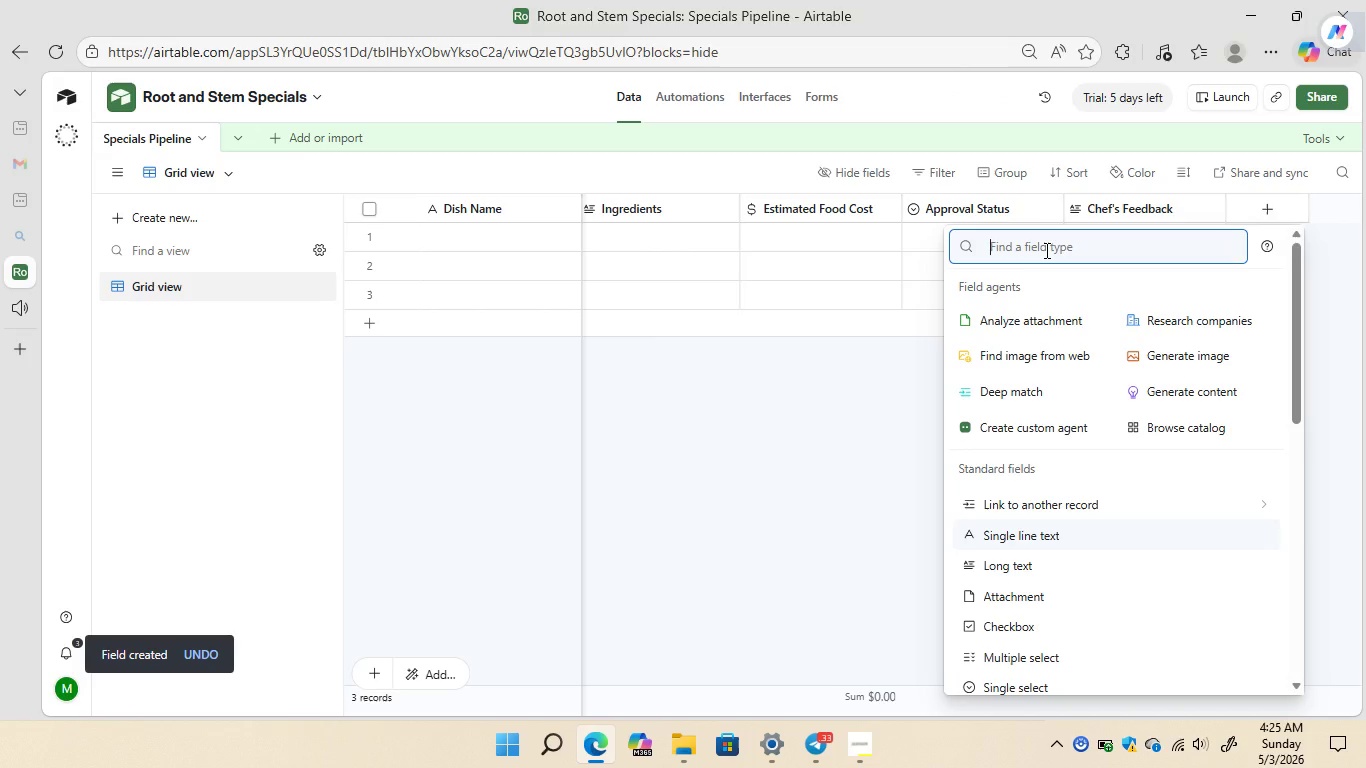 
wait(5.08)
 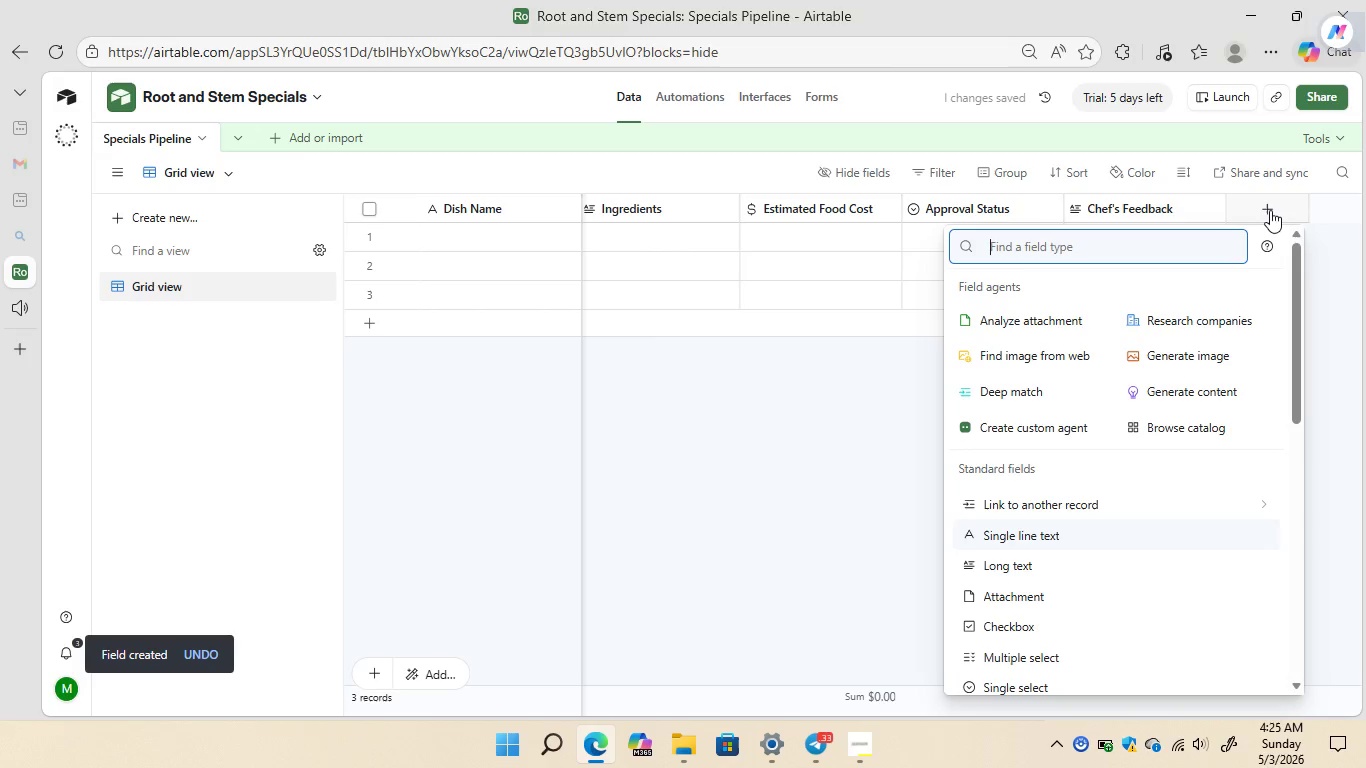 
type(Submission)
 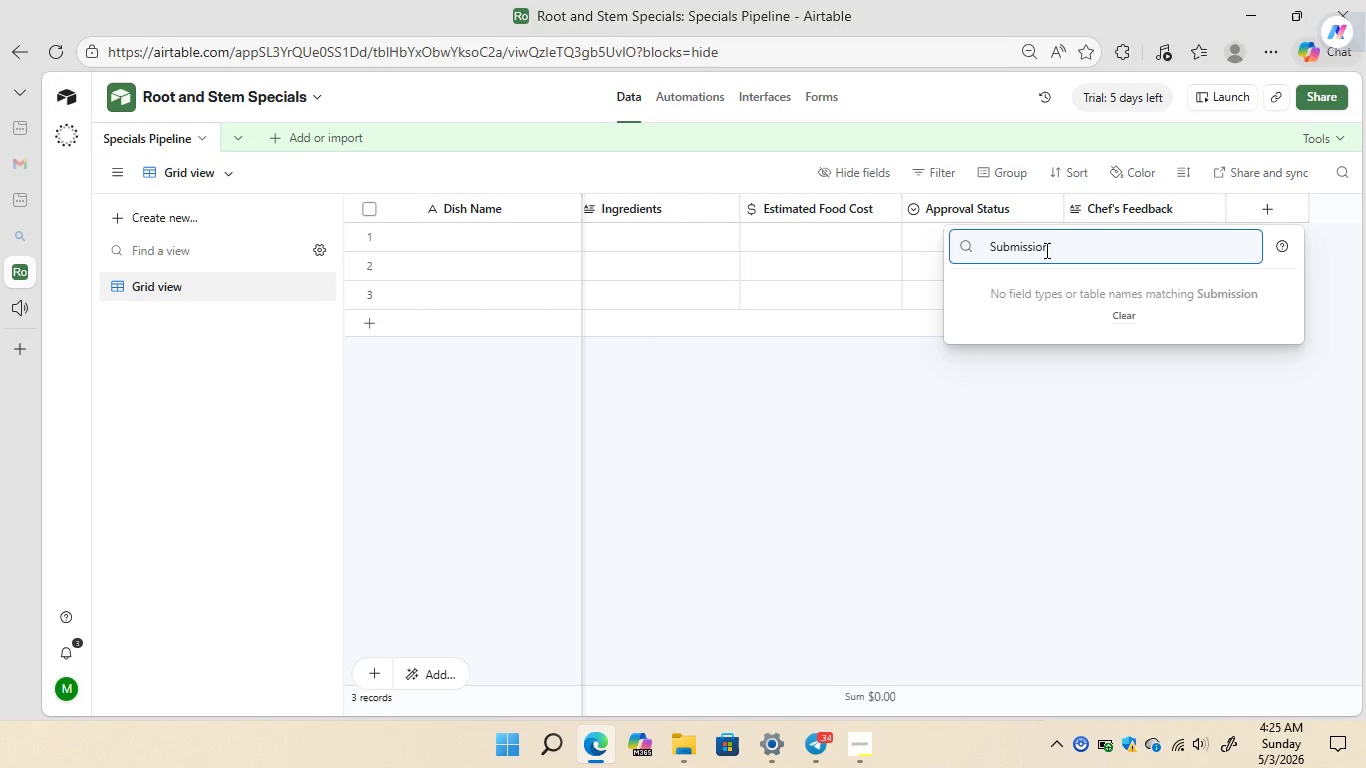 
hold_key(key=Backspace, duration=0.92)
 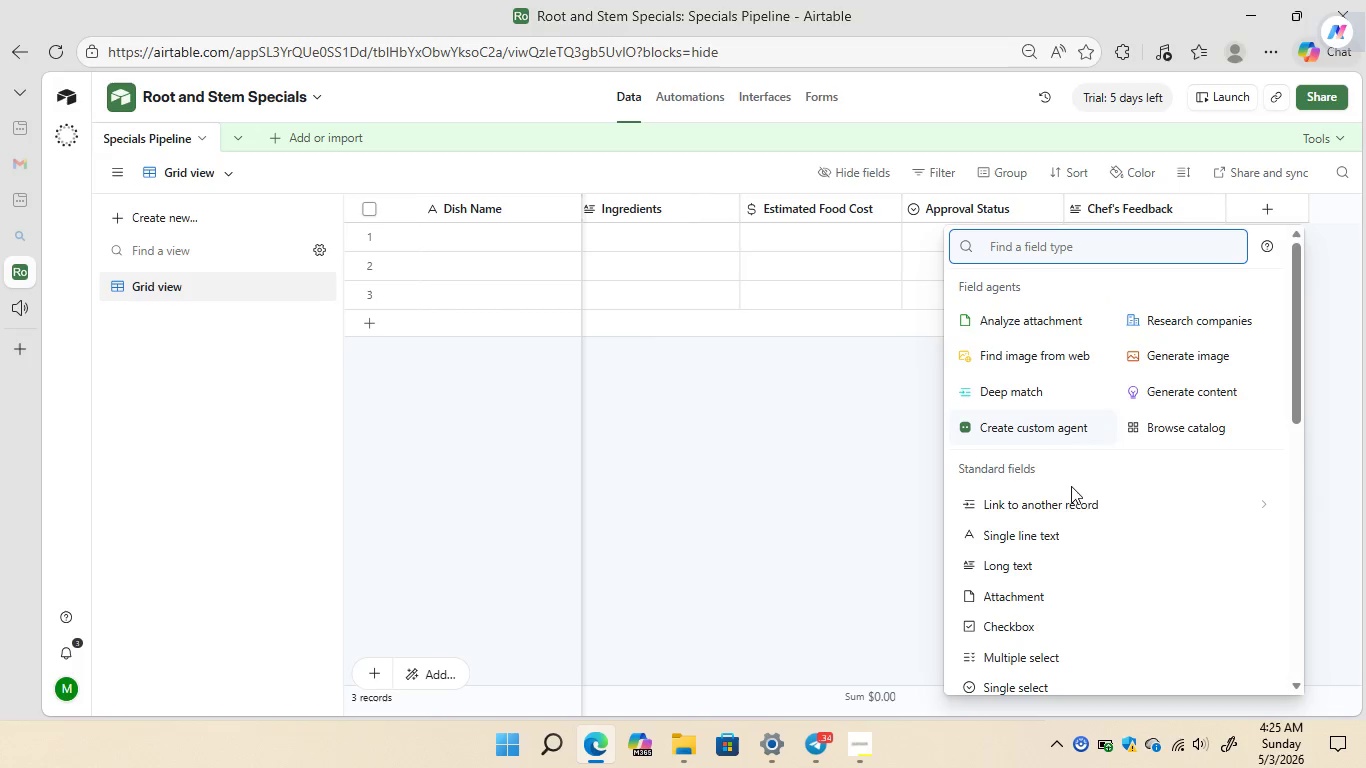 
left_click([1041, 530])
 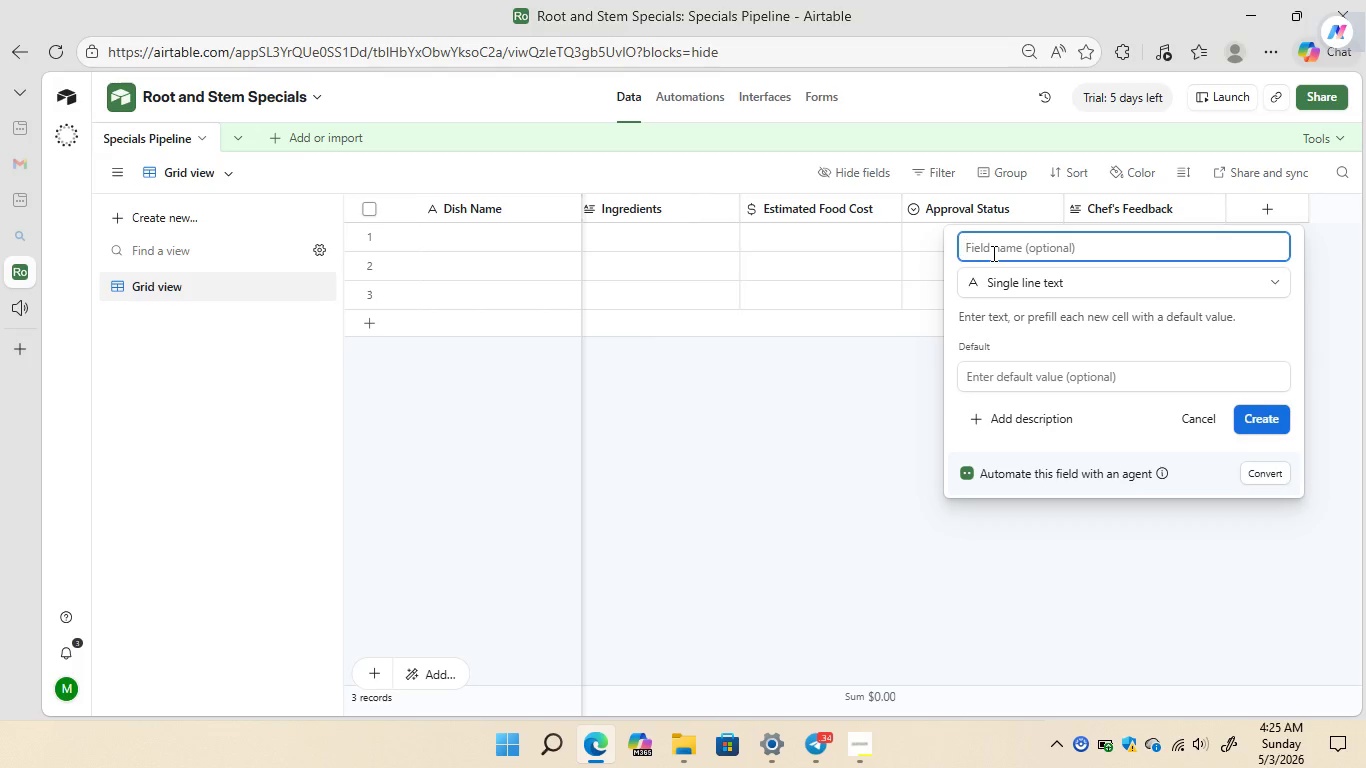 
type(Submission Date)
 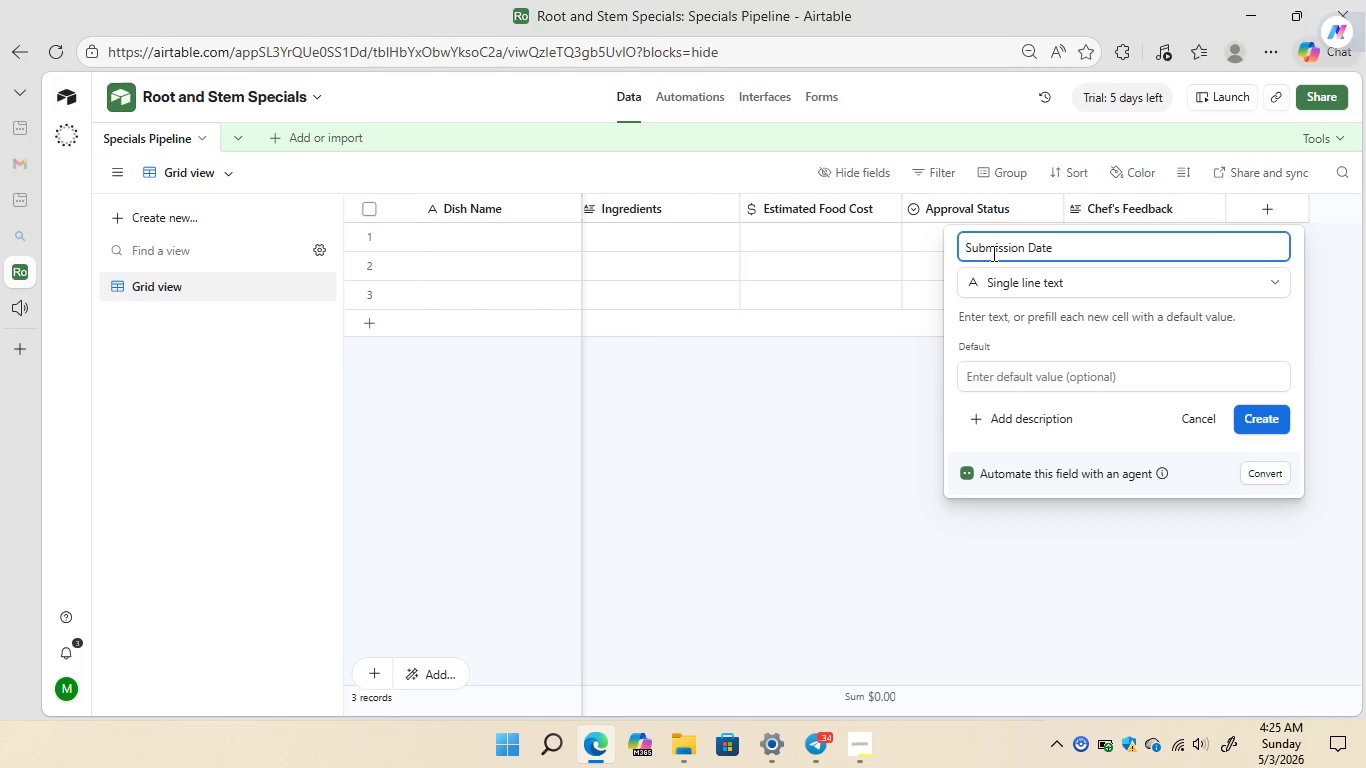 
left_click([1076, 282])
 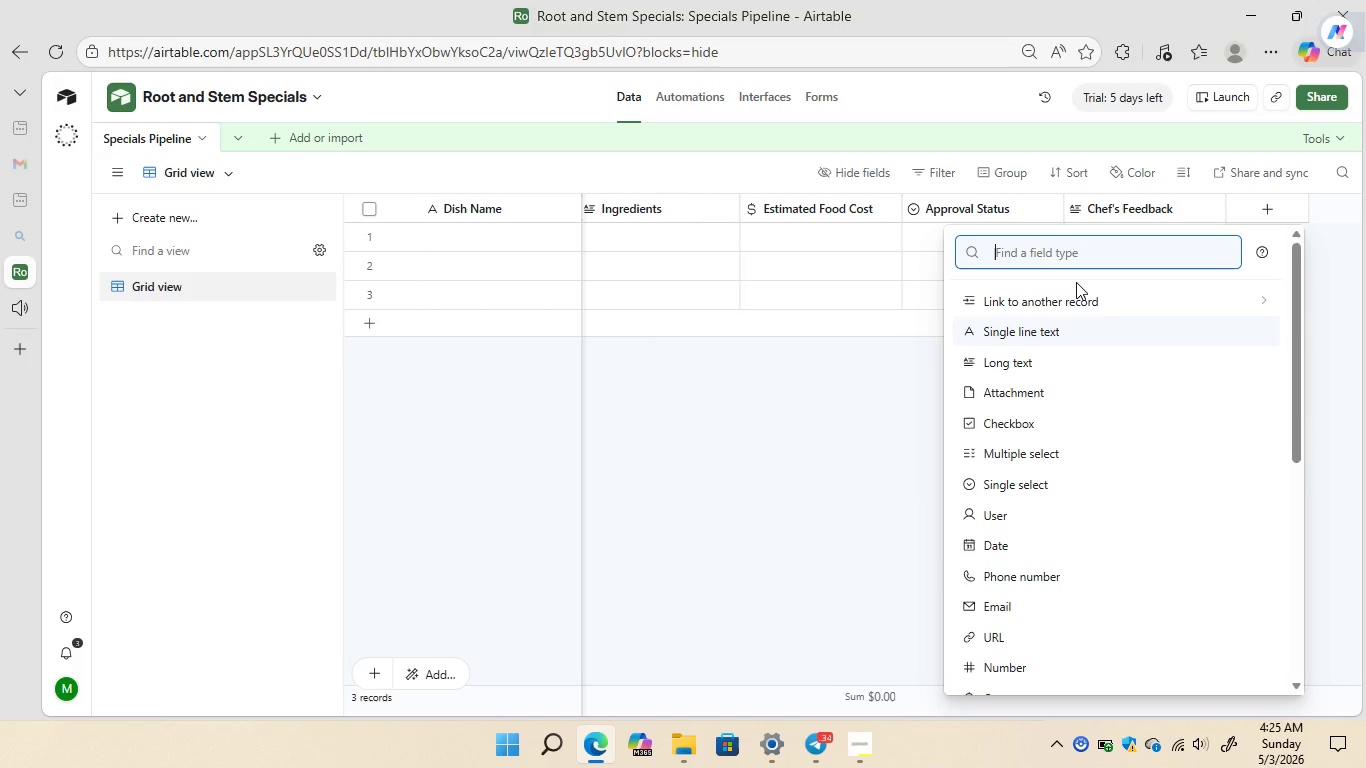 
type(date)
 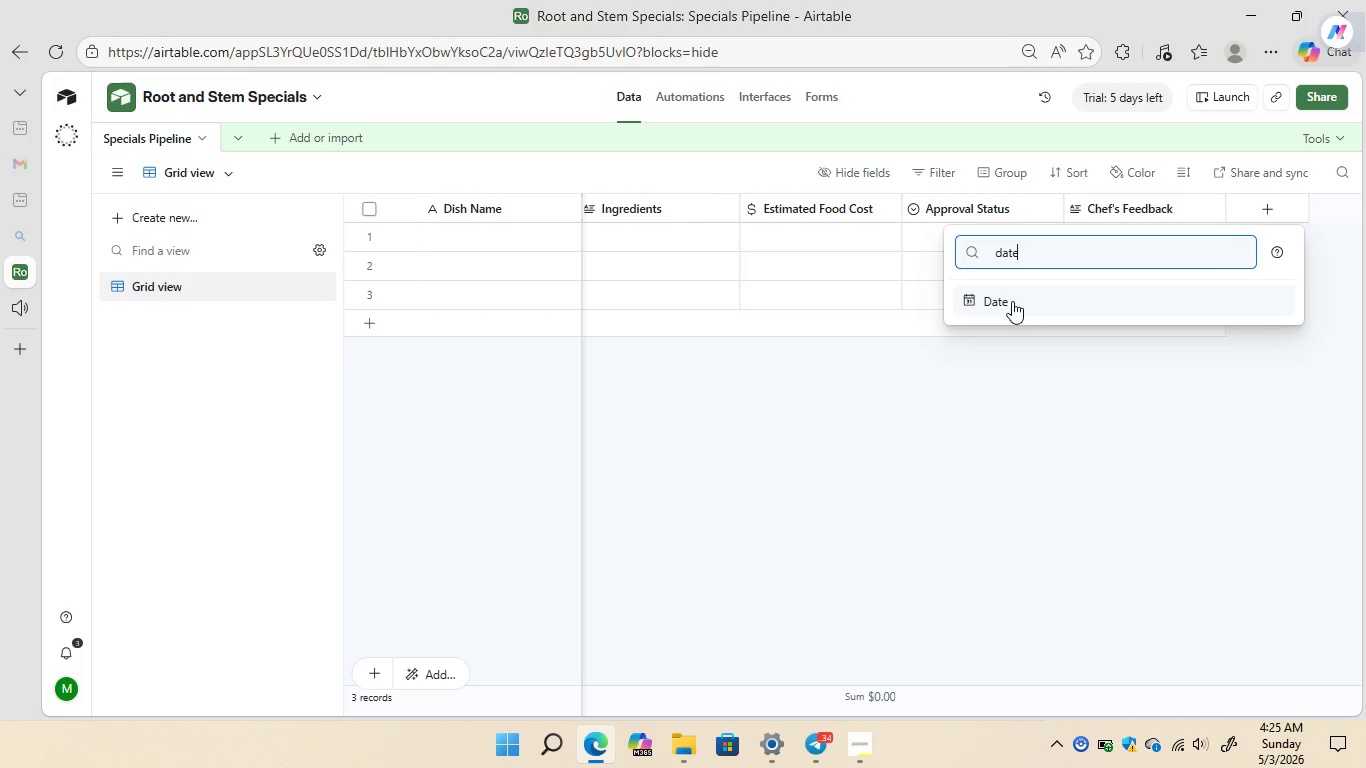 
left_click([1002, 302])
 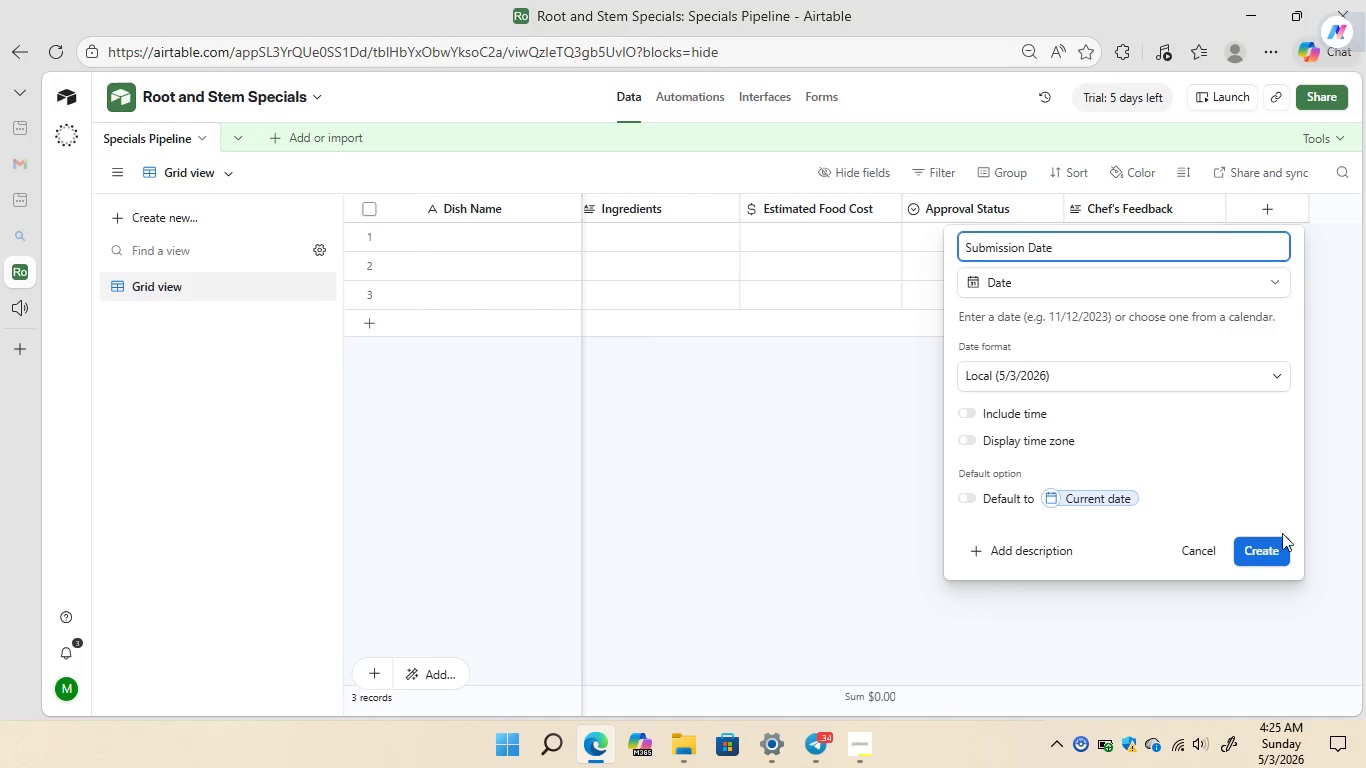 
left_click([1266, 549])
 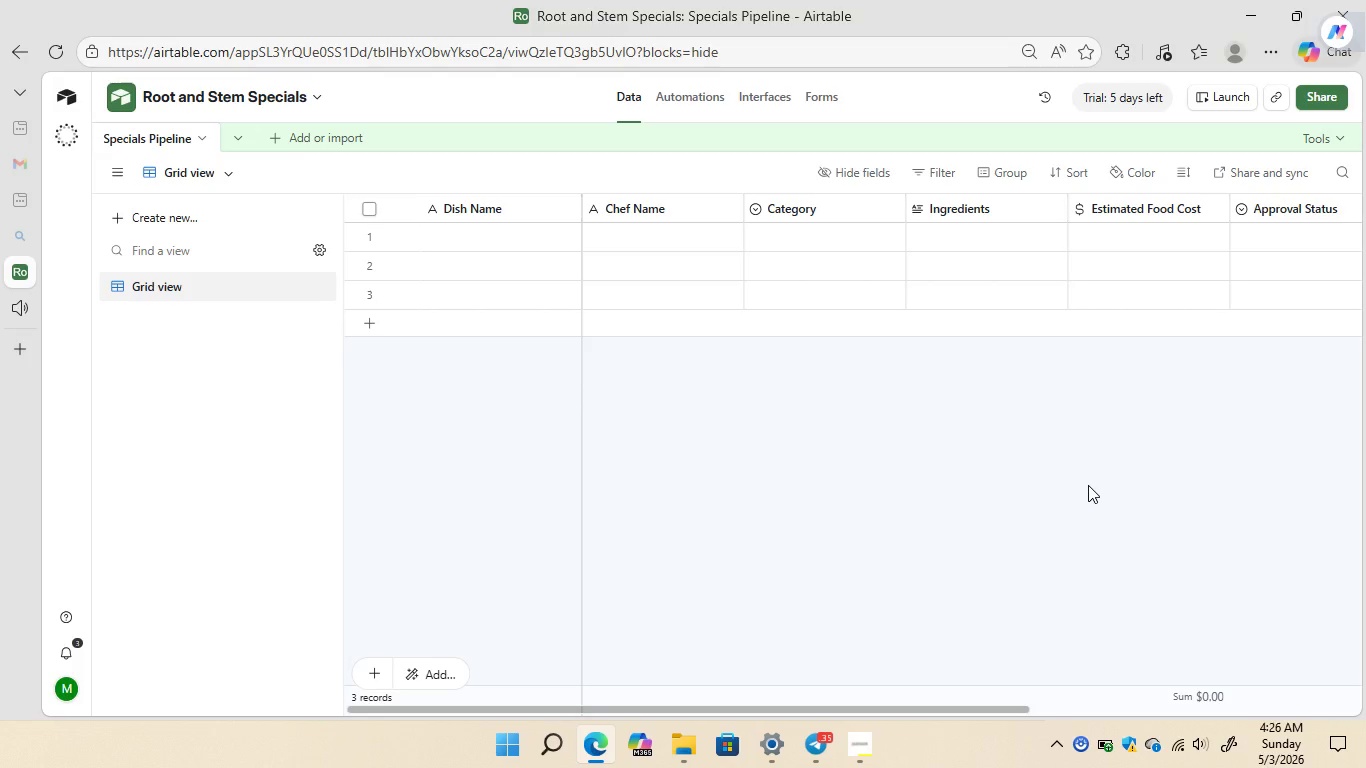 
wait(27.67)
 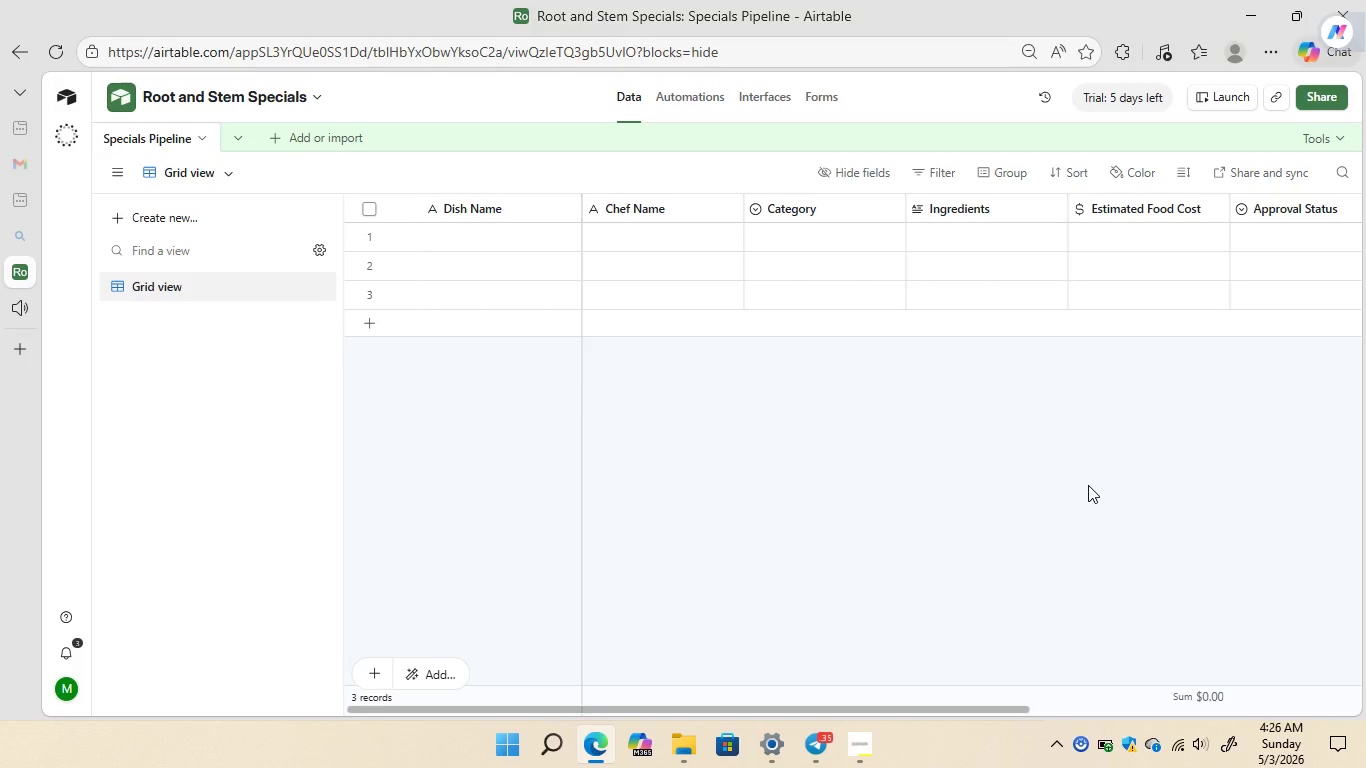 
left_click([166, 212])
 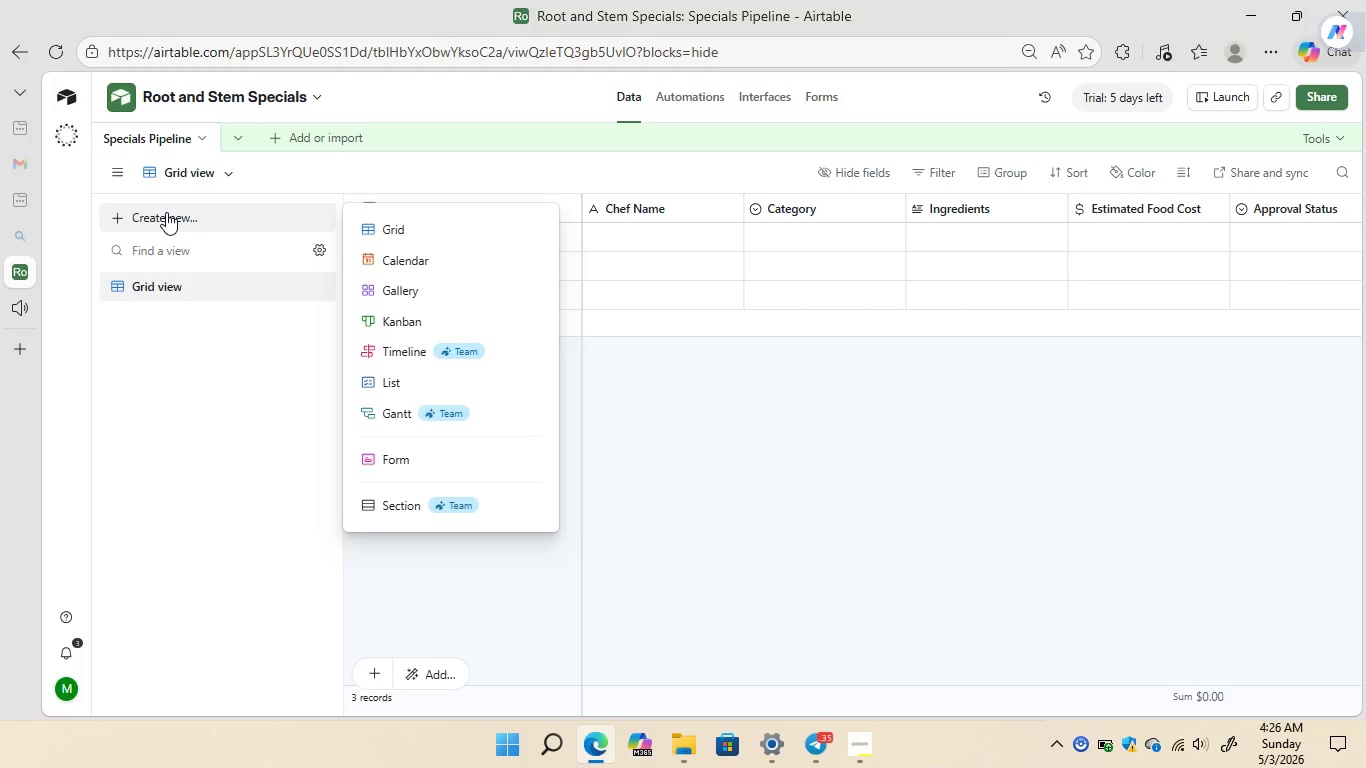 
wait(6.86)
 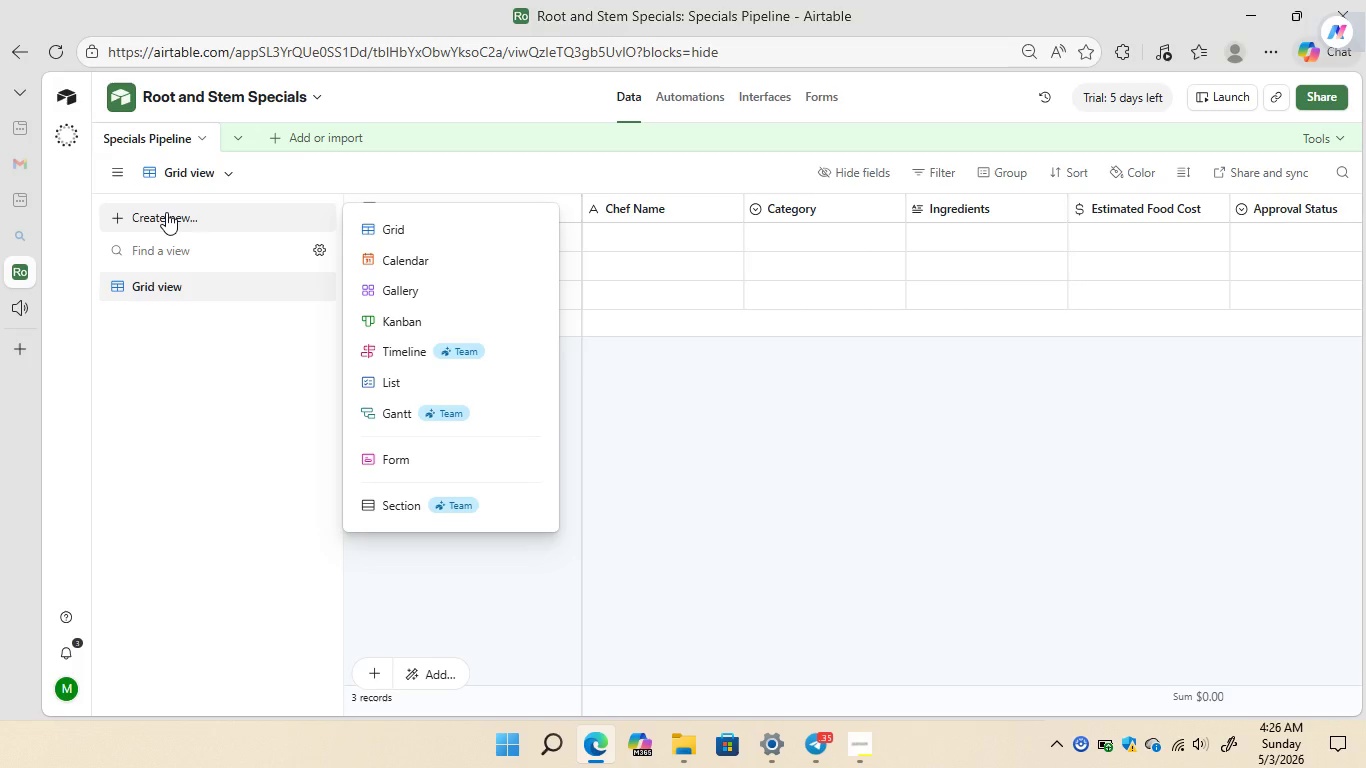 
left_click([403, 323])
 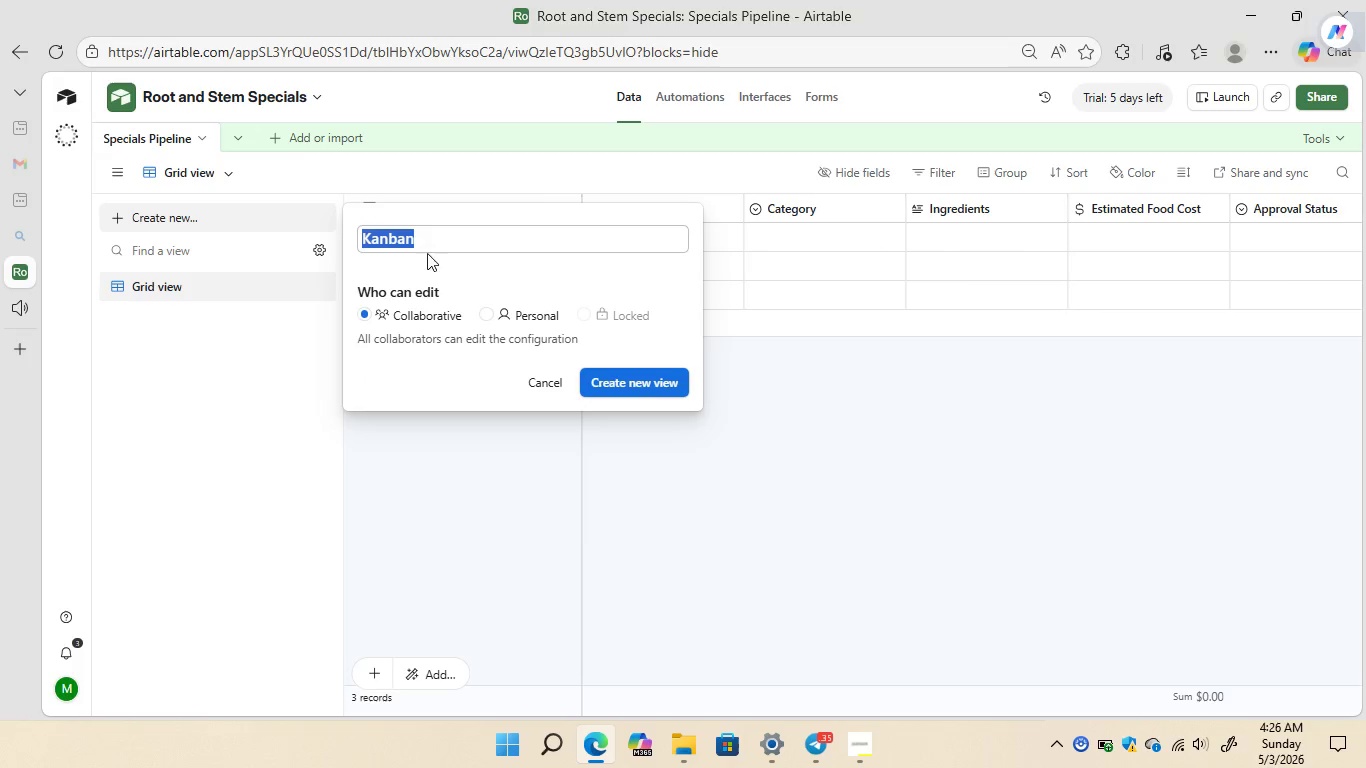 
left_click([433, 244])
 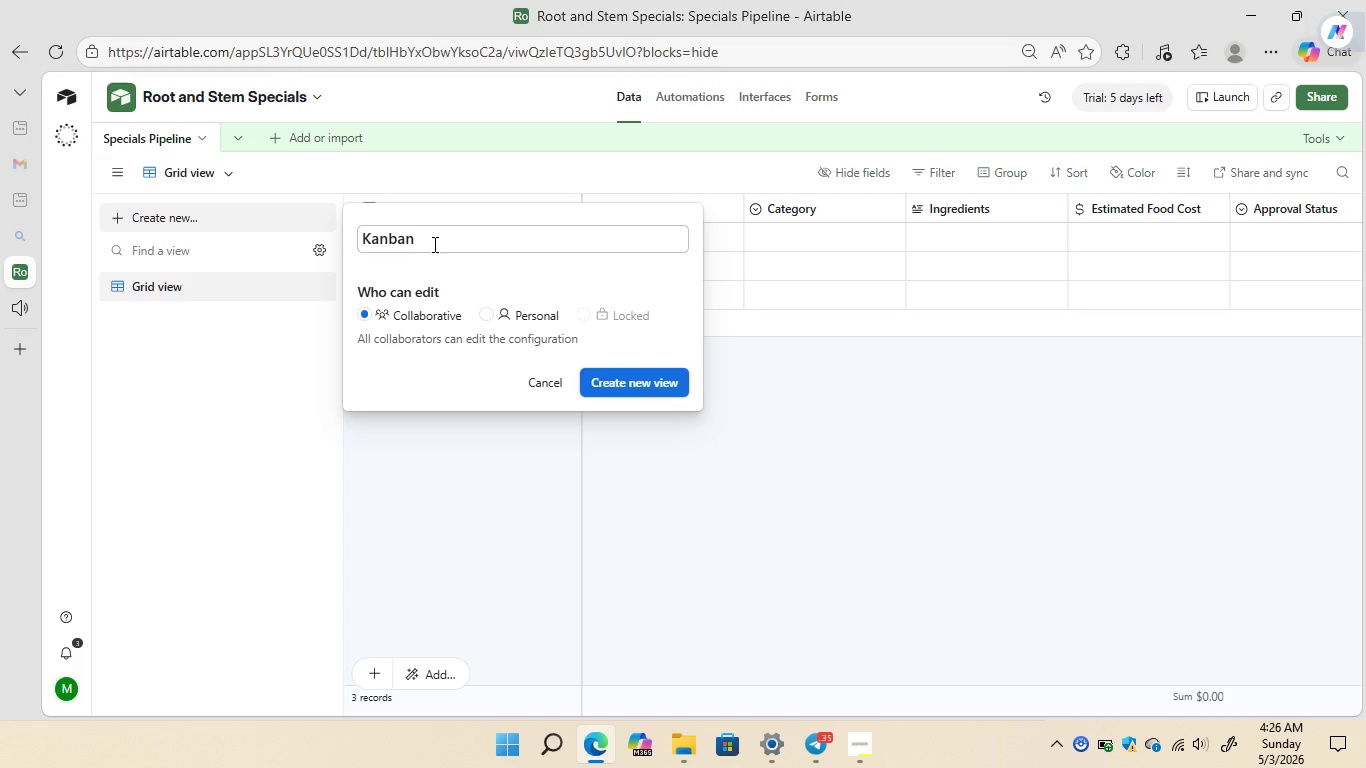 
key(Backspace)
 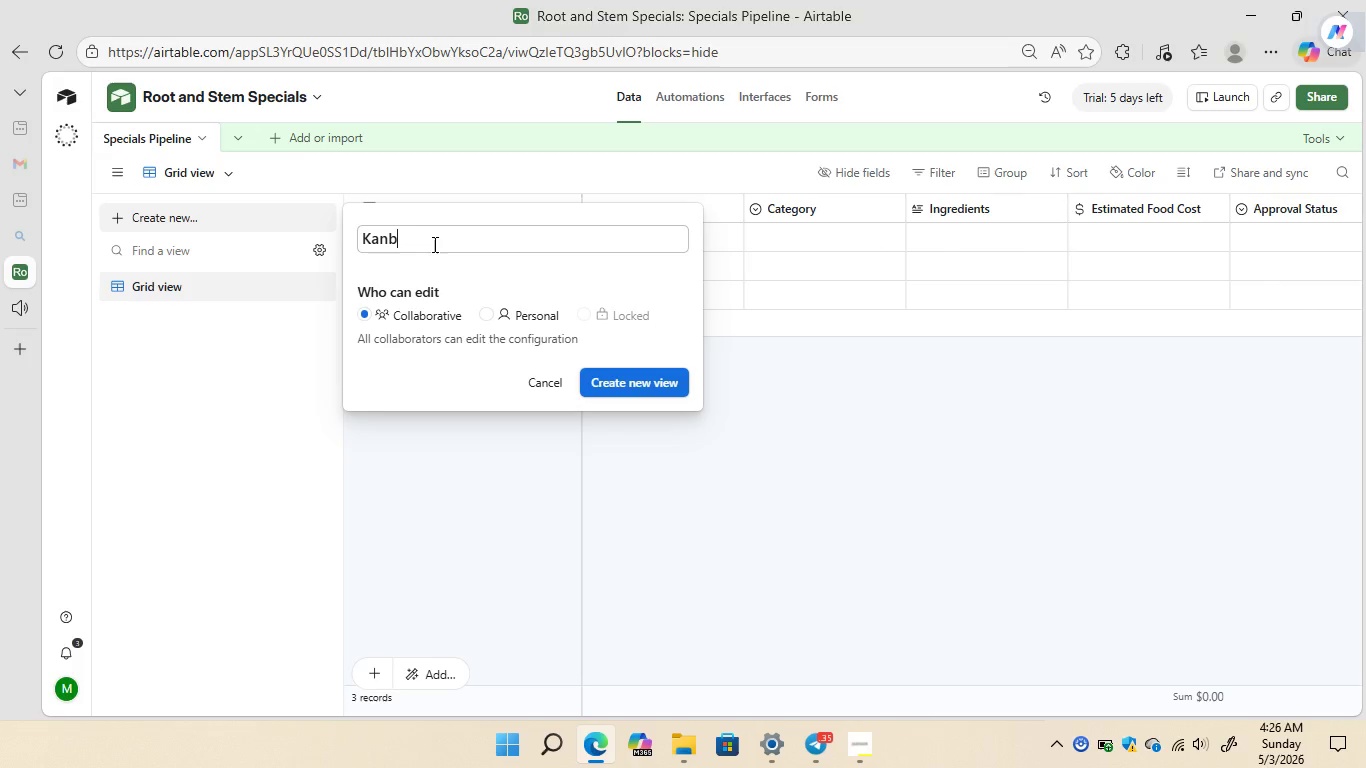 
key(Backspace)
 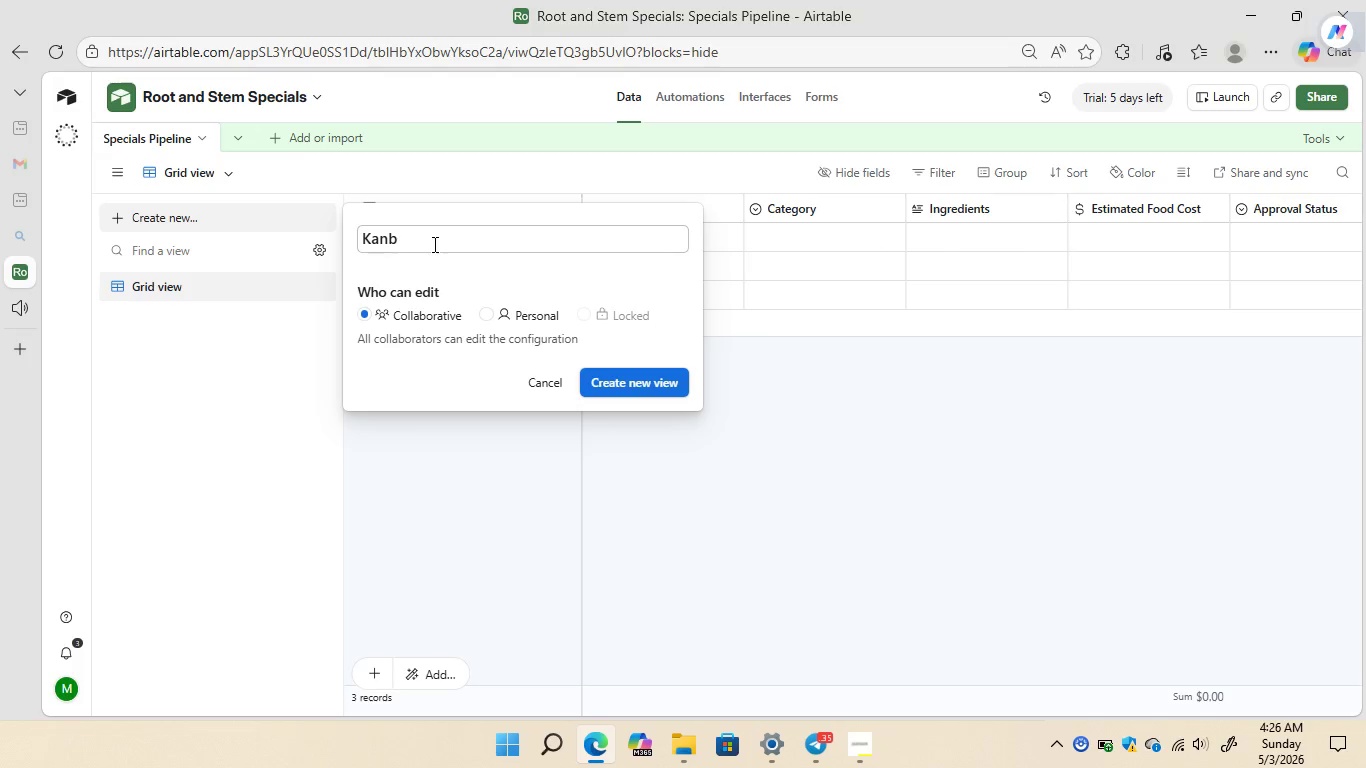 
key(Backspace)
 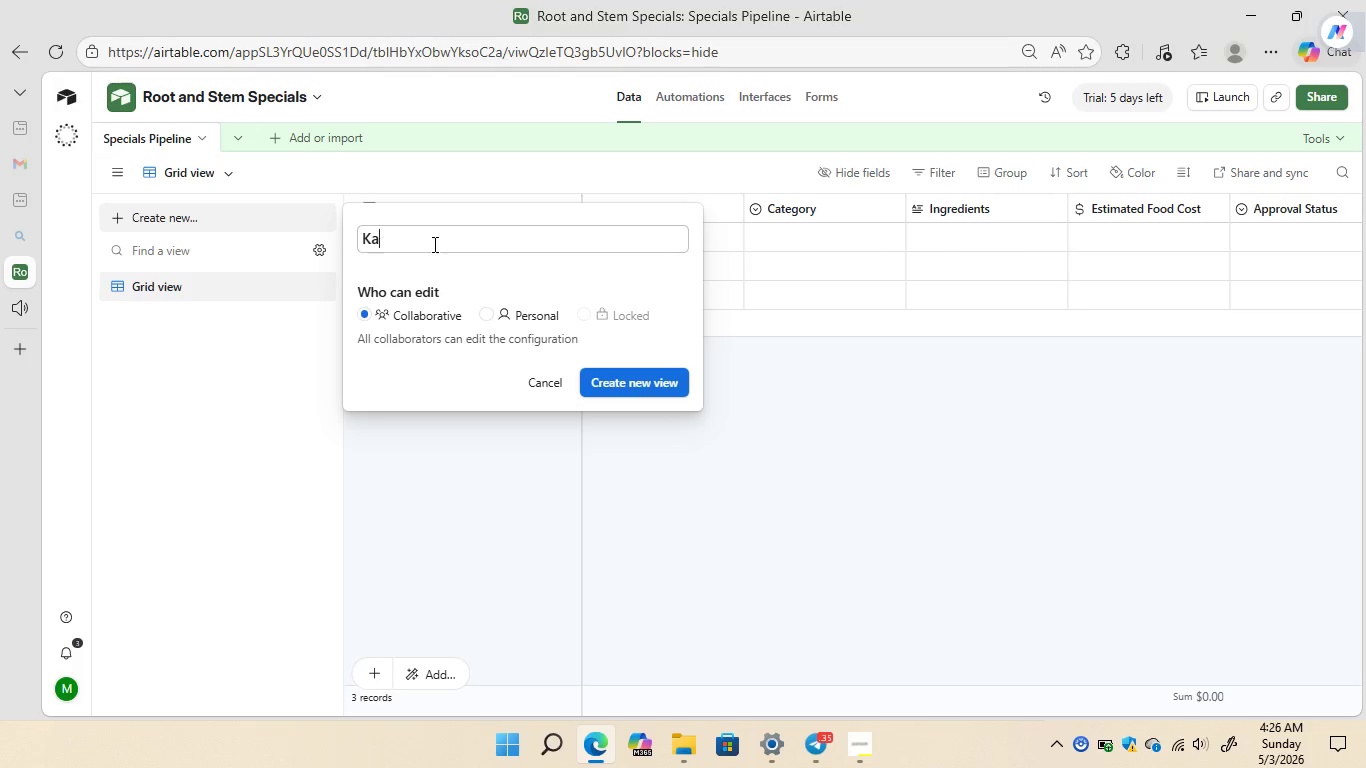 
key(Backspace)
 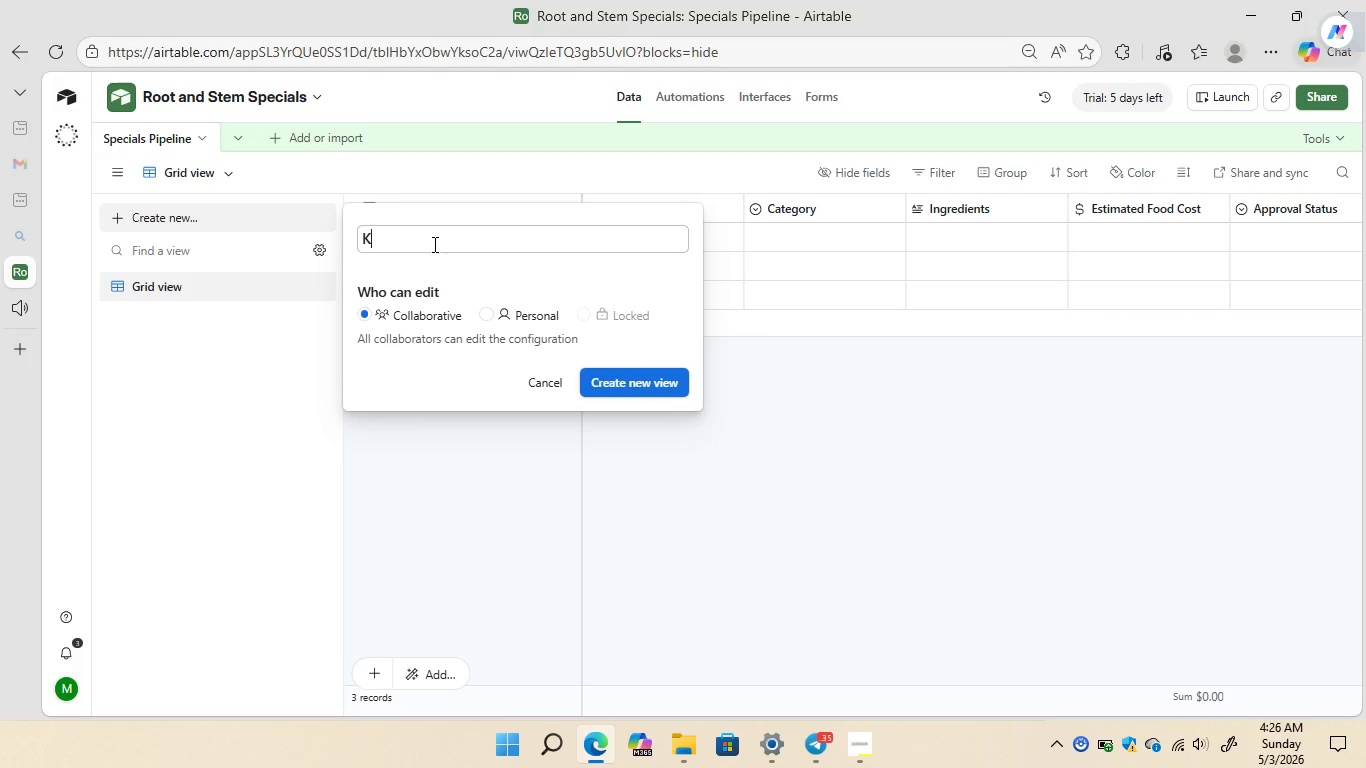 
key(Backspace)
 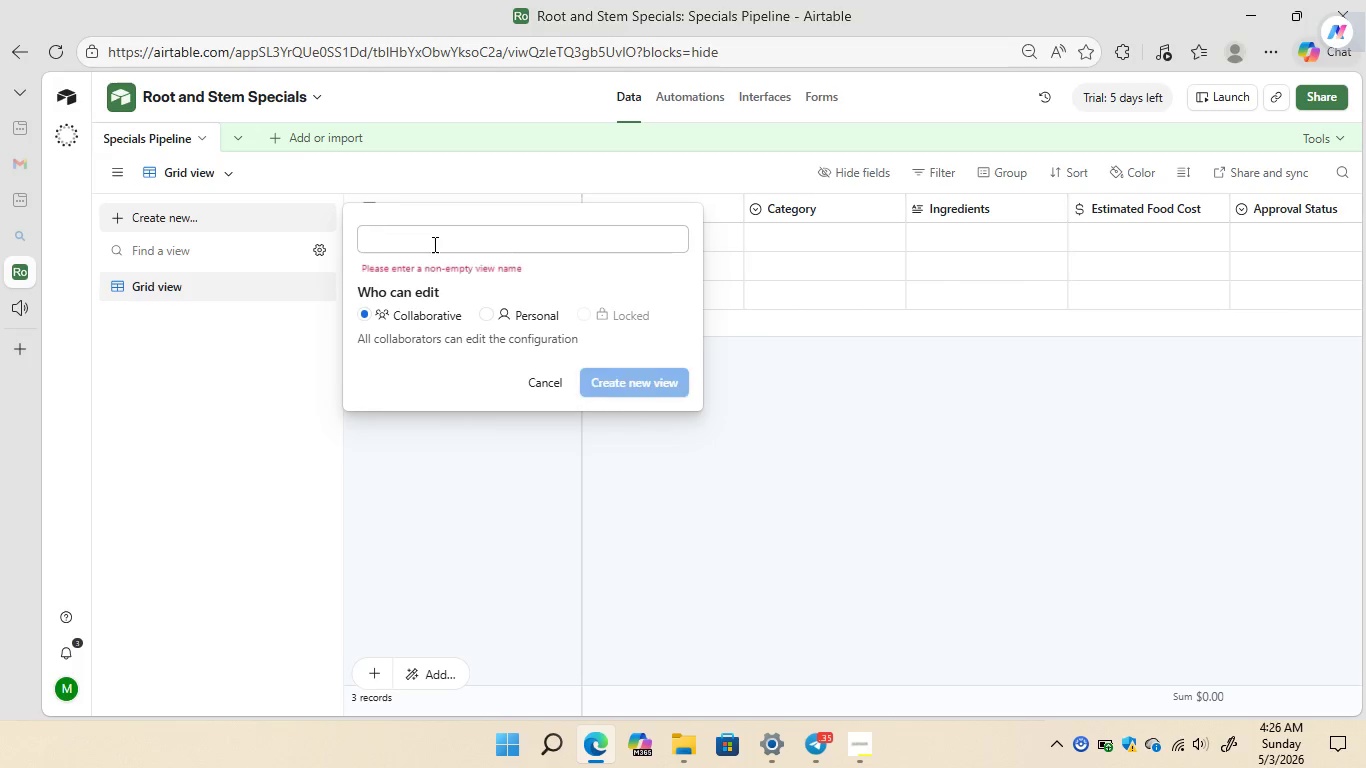 
key(Backspace)
 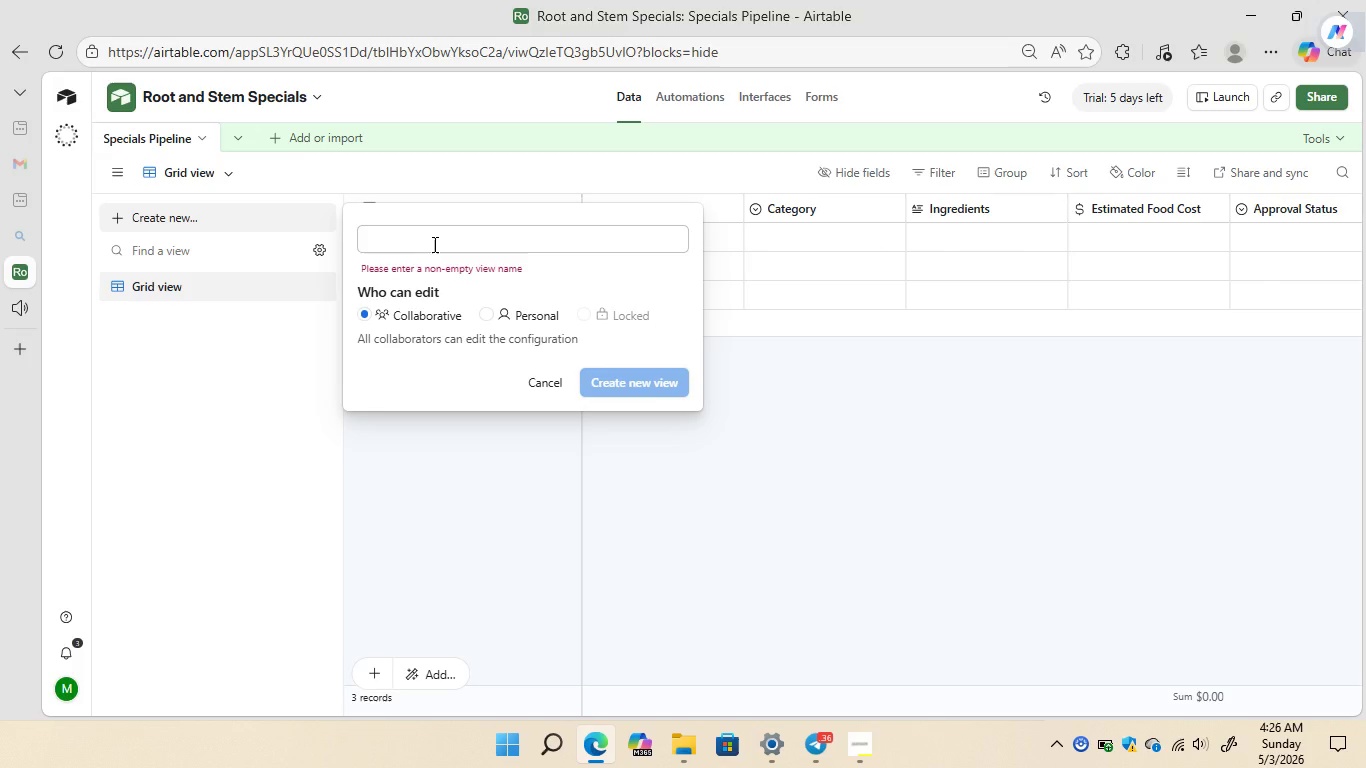 
wait(26.36)
 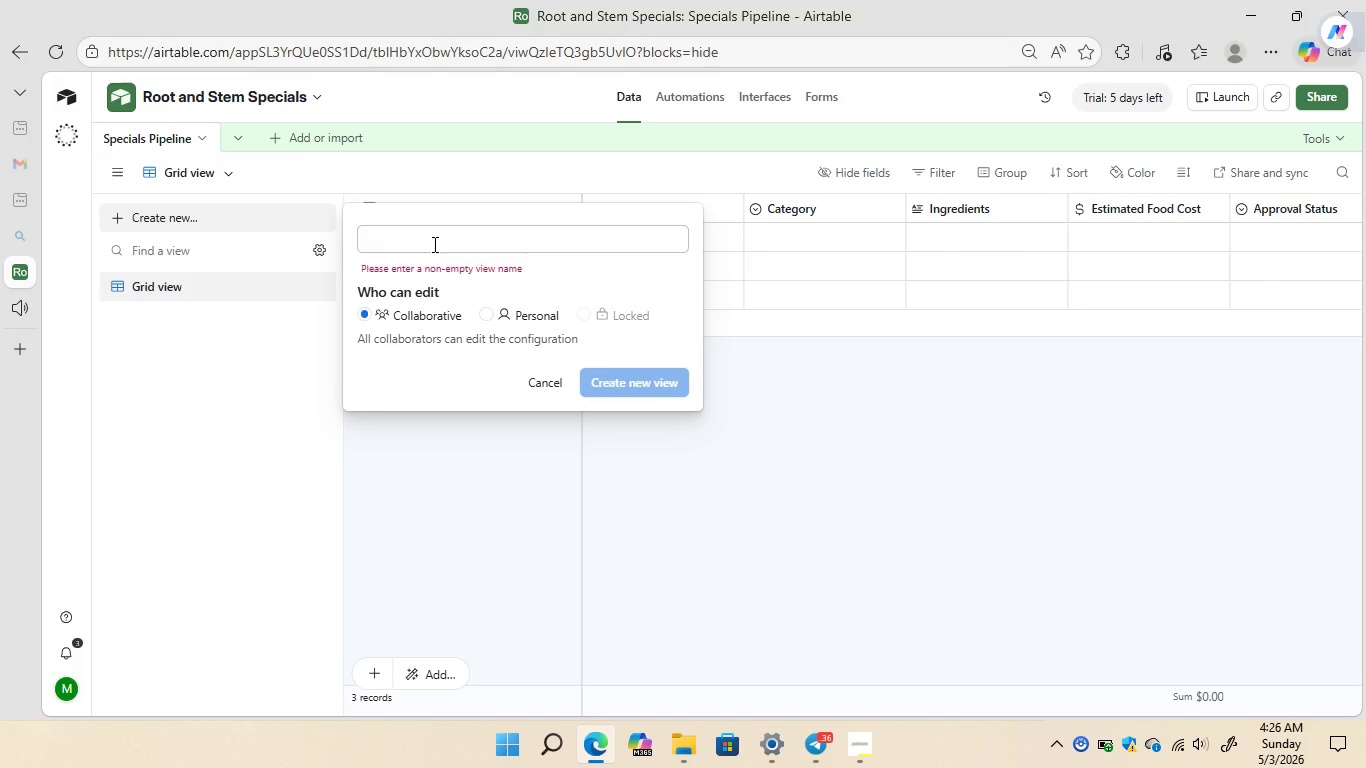 
type(Kanban View)
 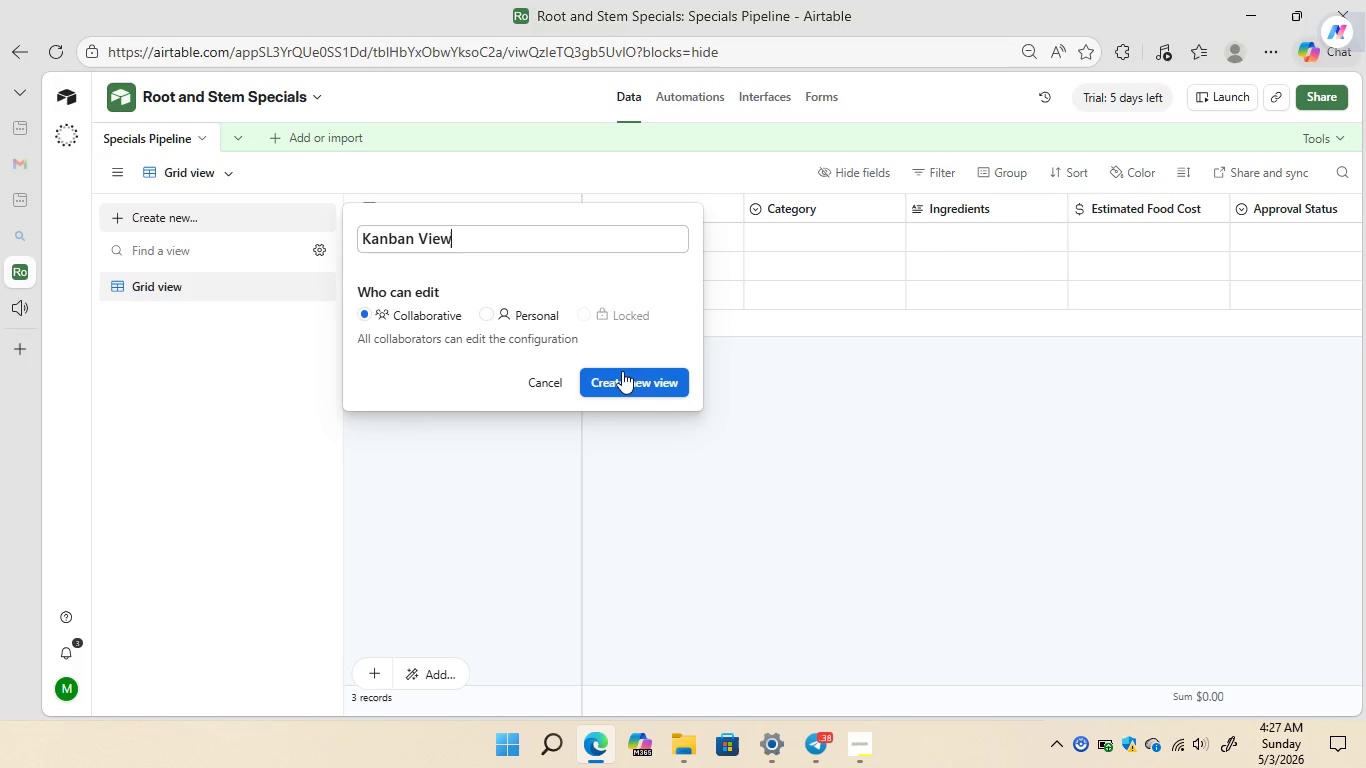 
left_click([619, 376])
 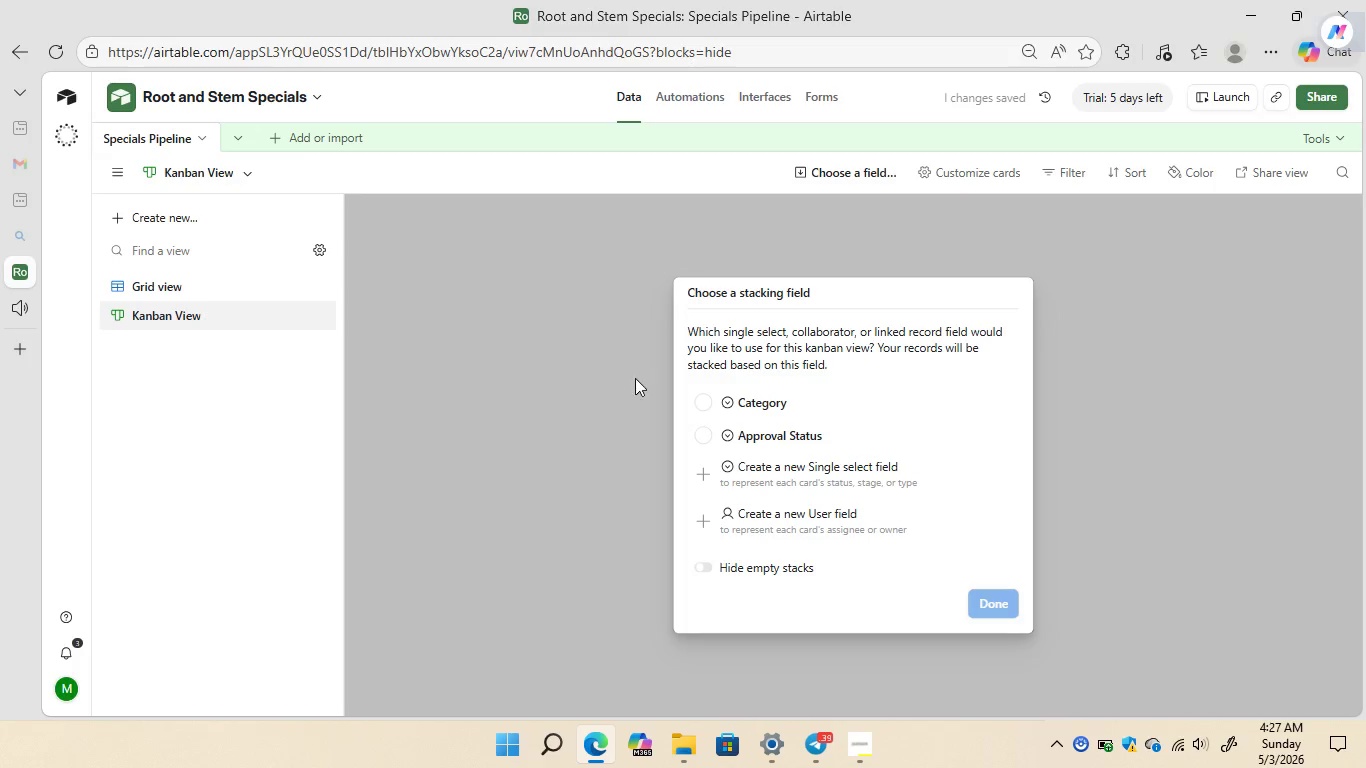 
wait(5.27)
 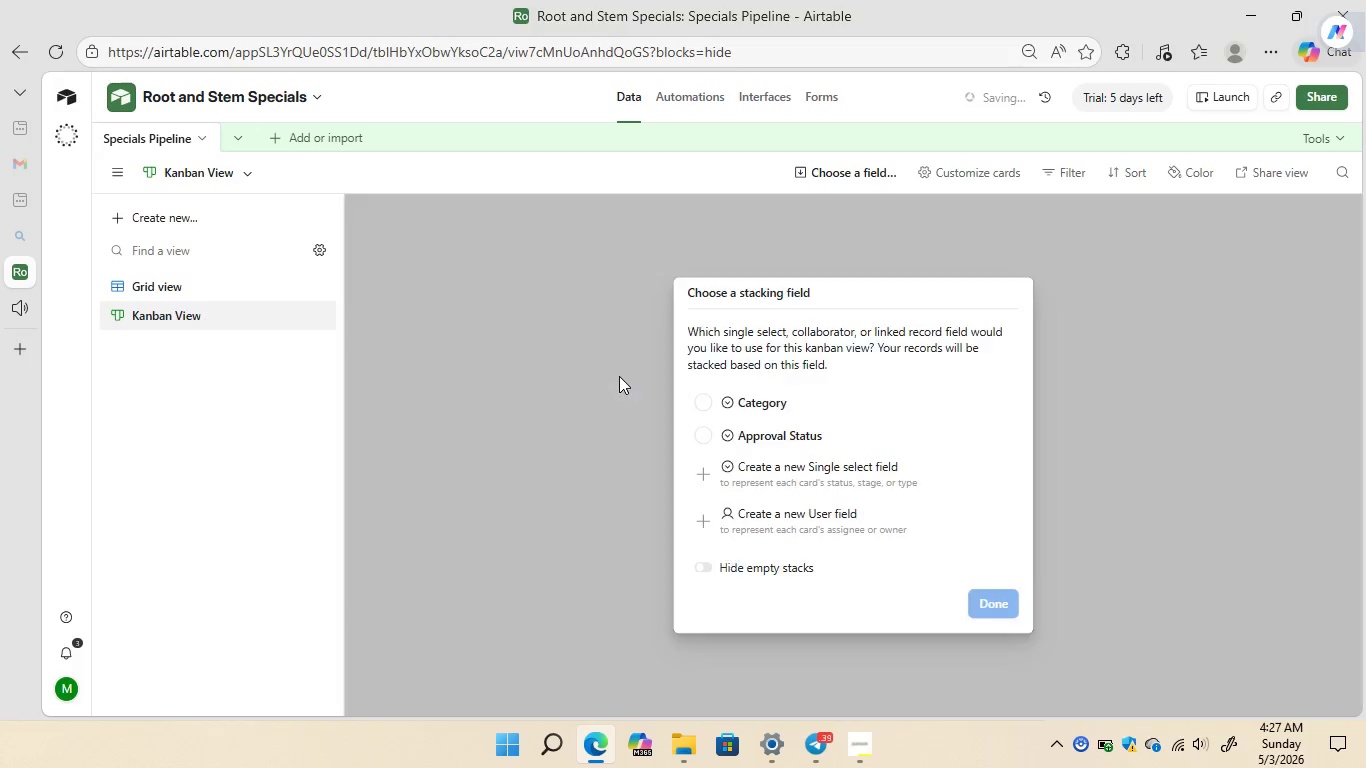 
left_click([731, 434])
 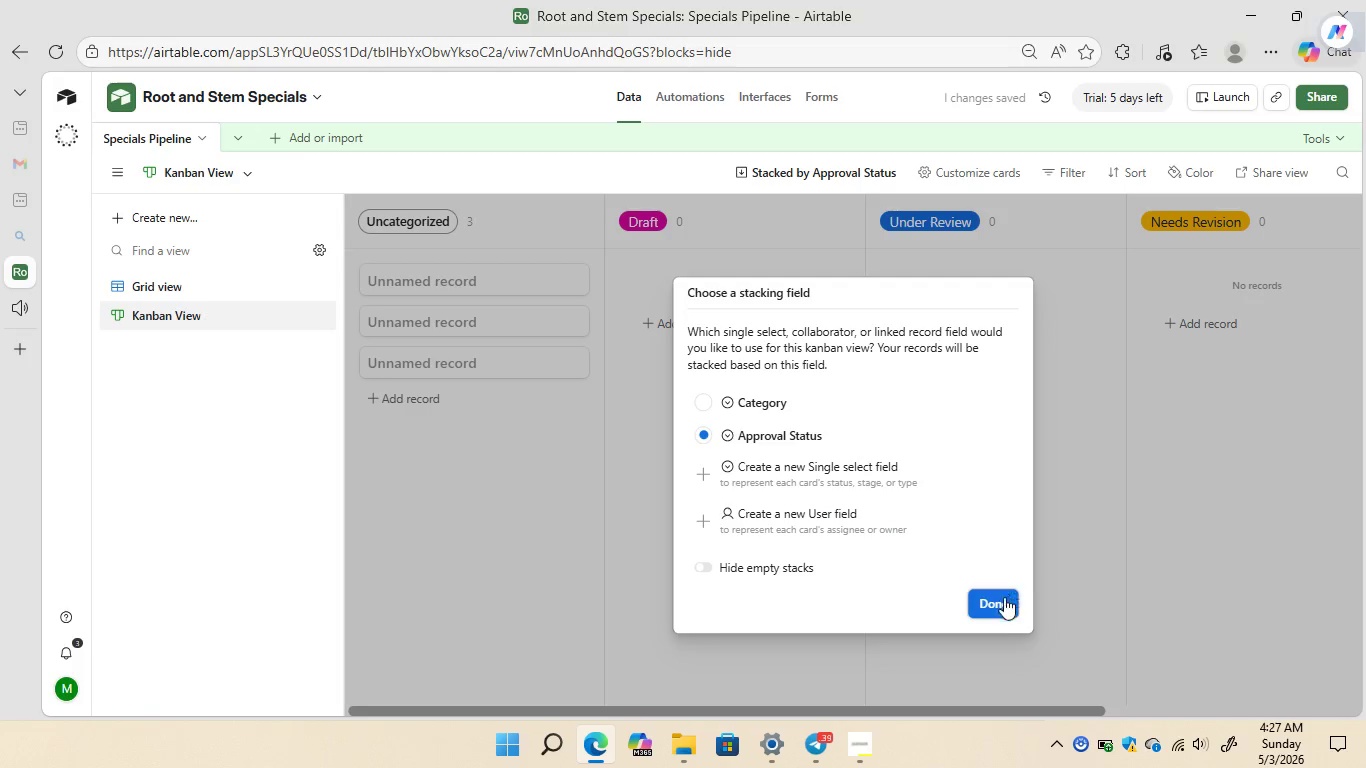 
left_click([1001, 603])
 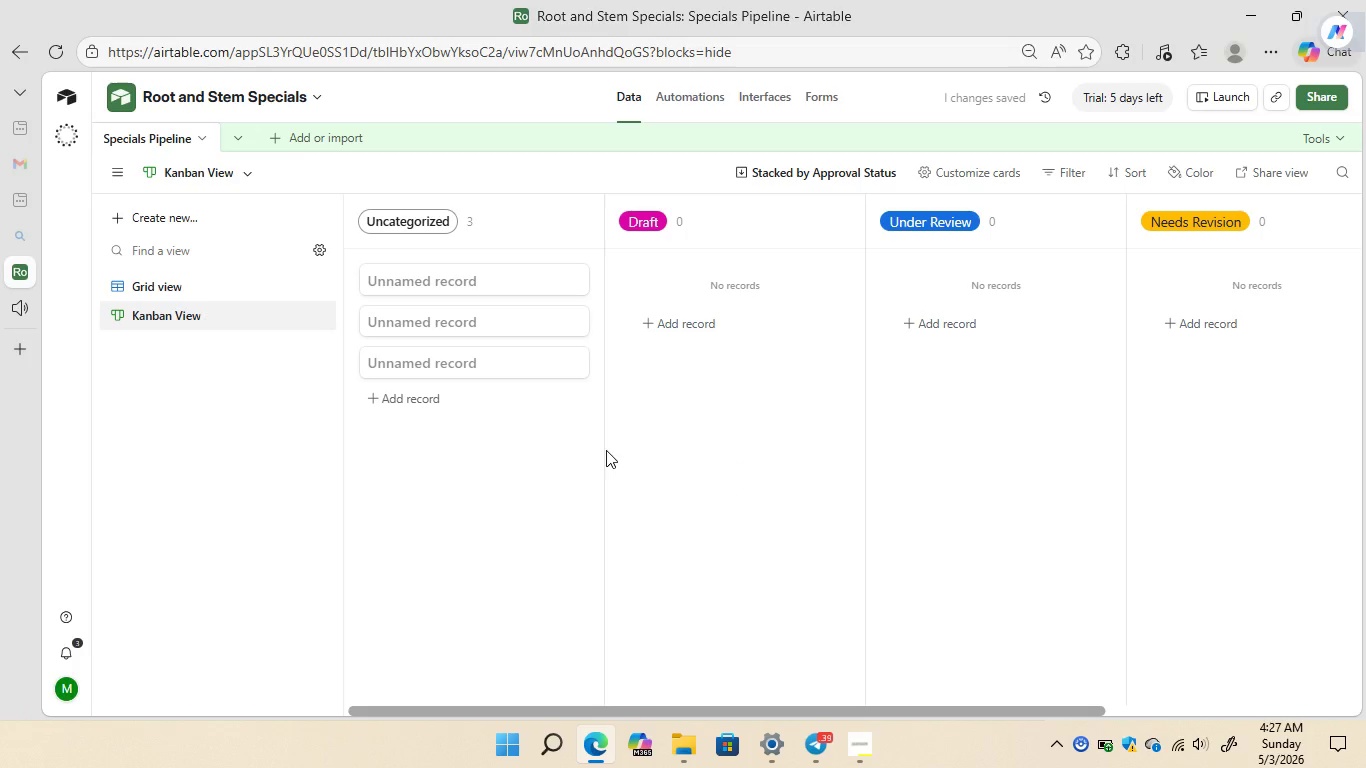 
left_click([160, 216])
 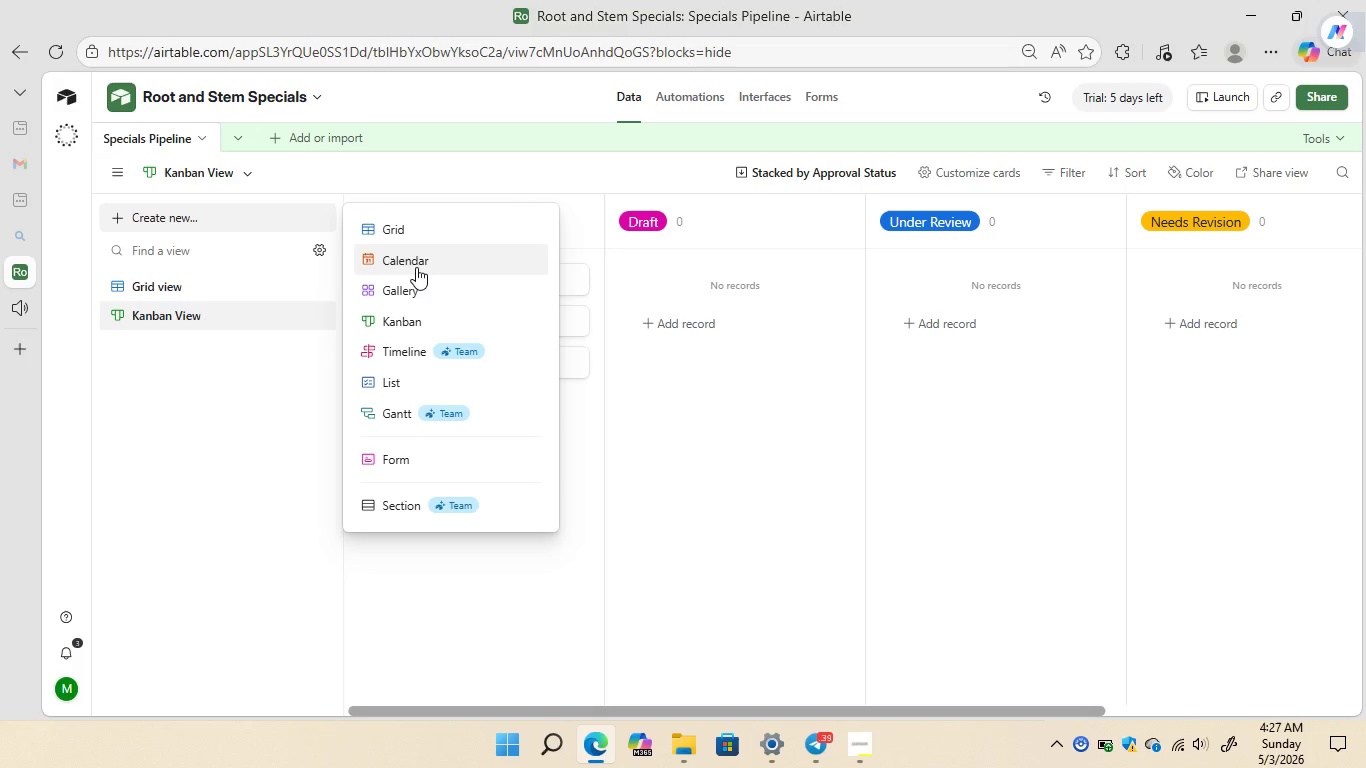 
wait(5.53)
 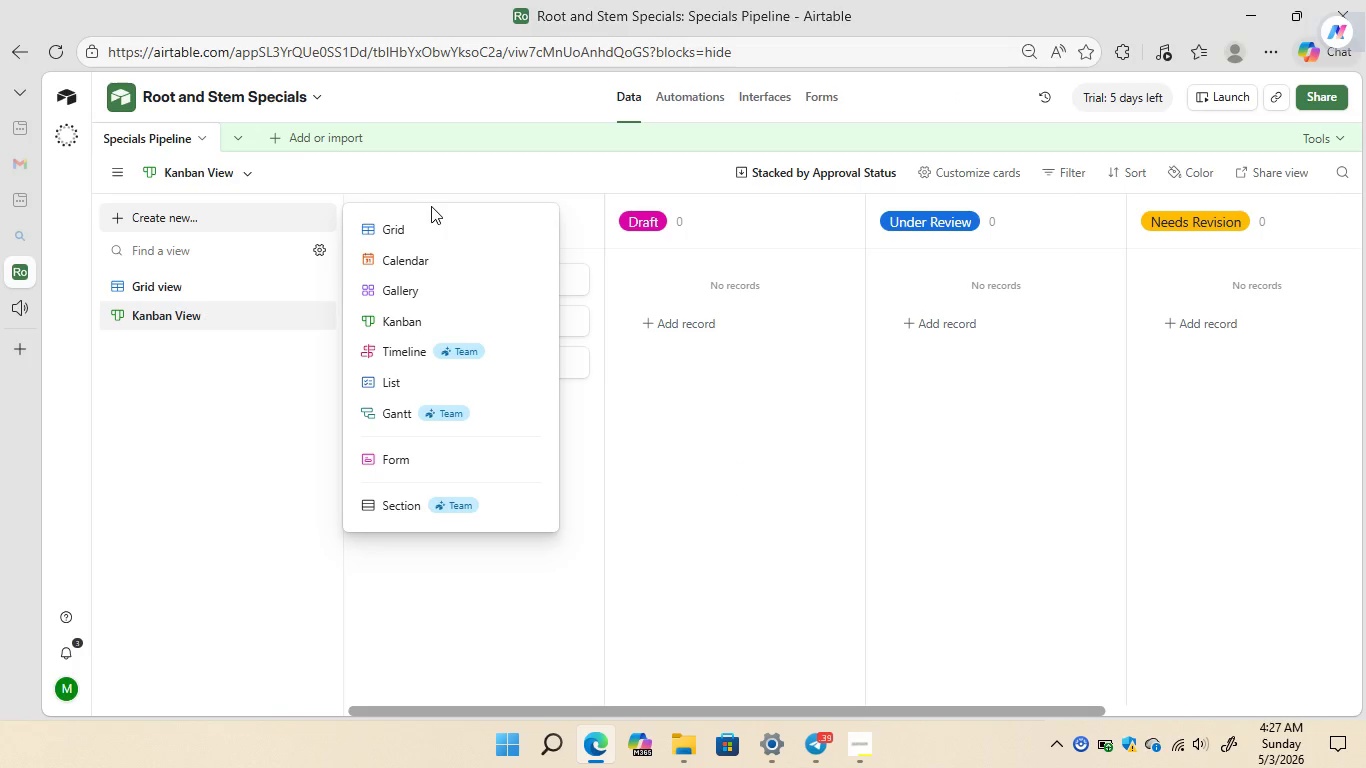 
left_click([404, 284])
 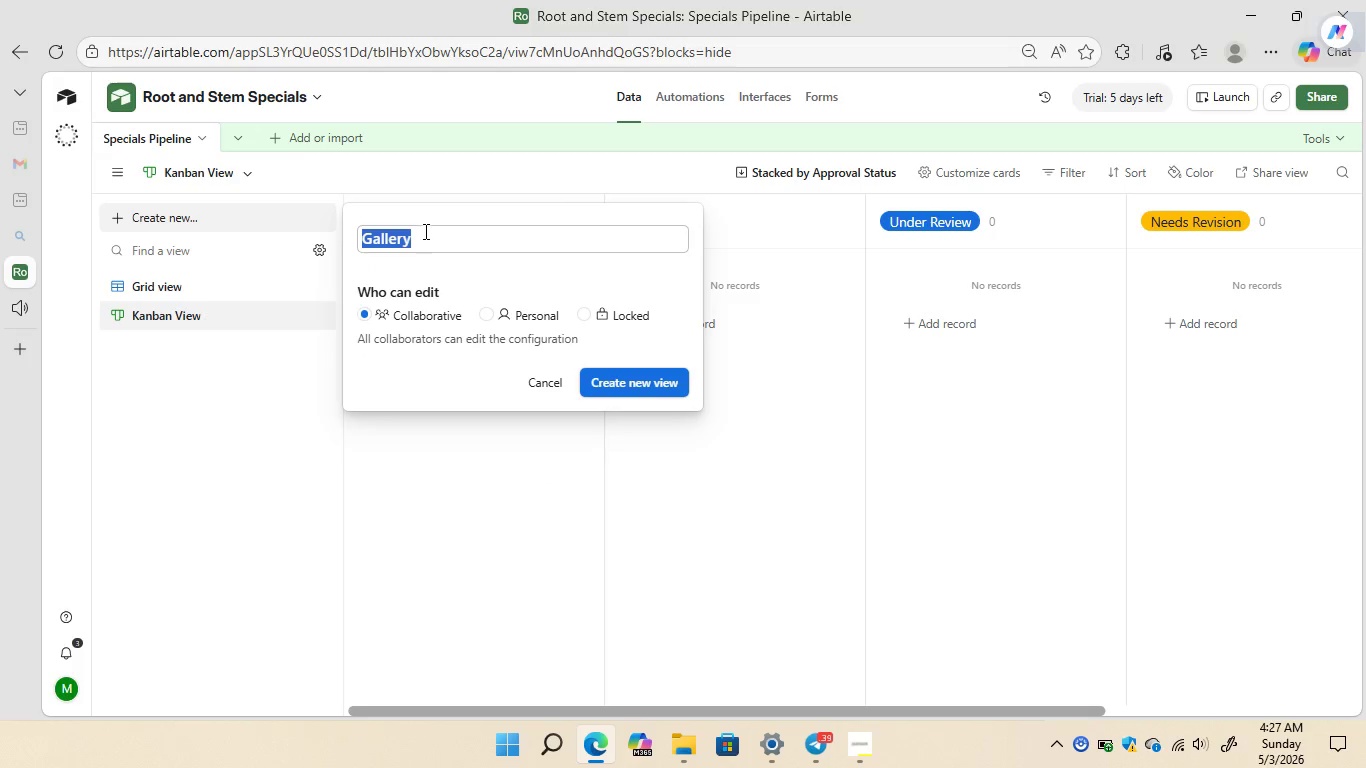 
left_click([425, 231])
 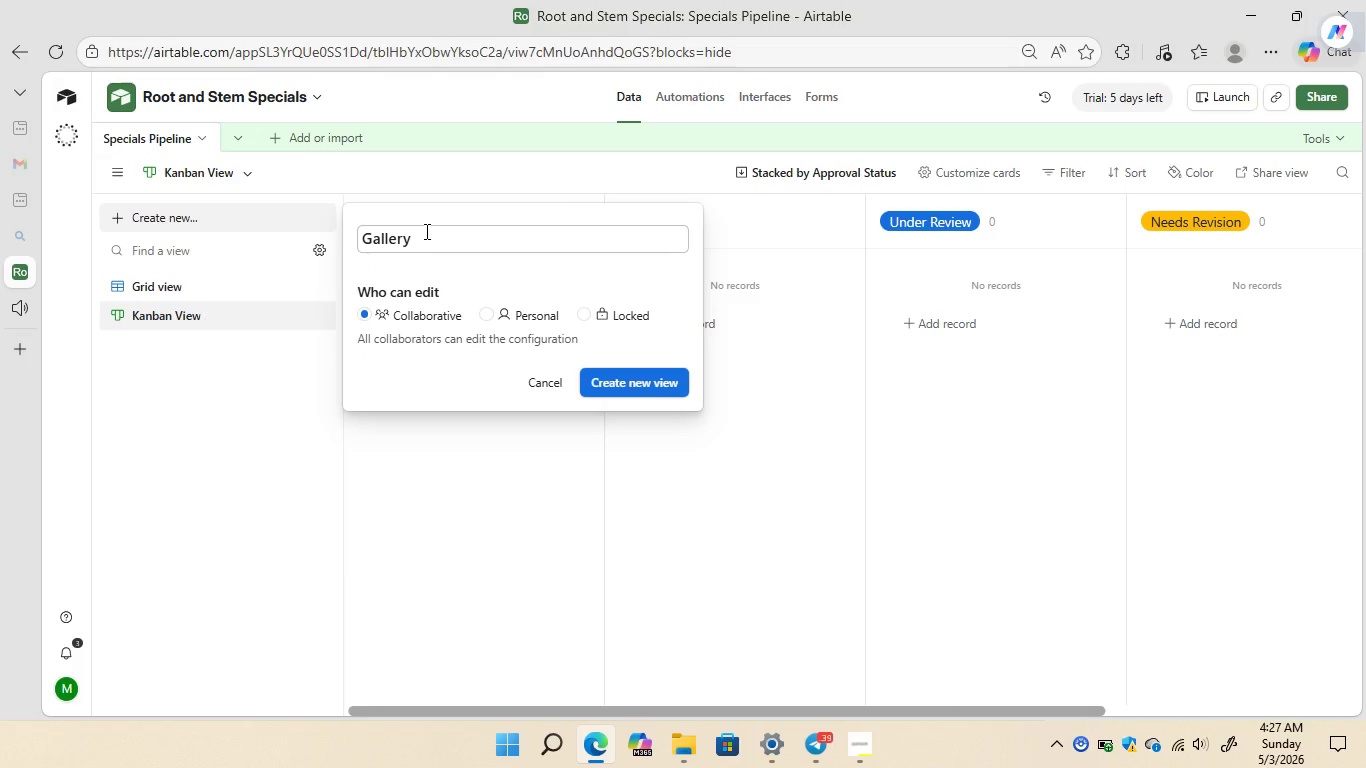 
type( View)
 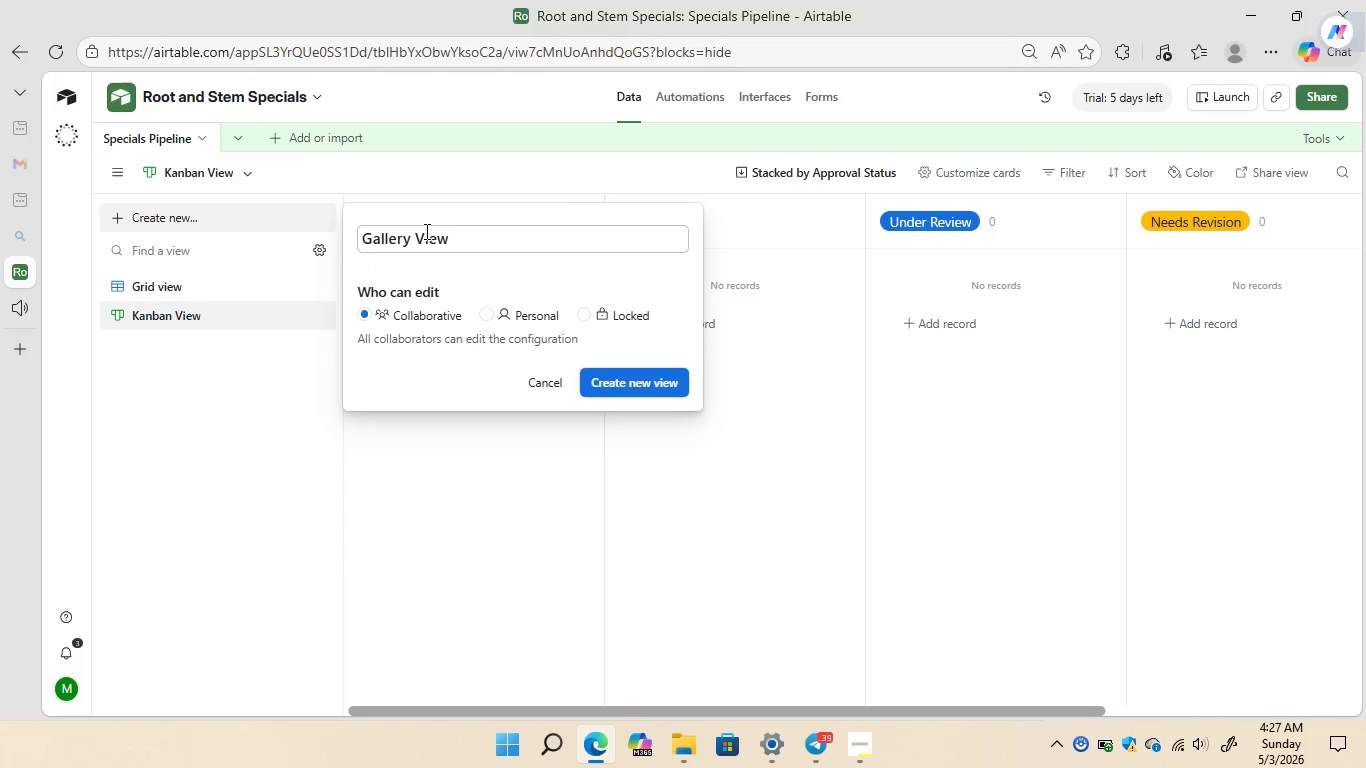 
left_click([631, 378])
 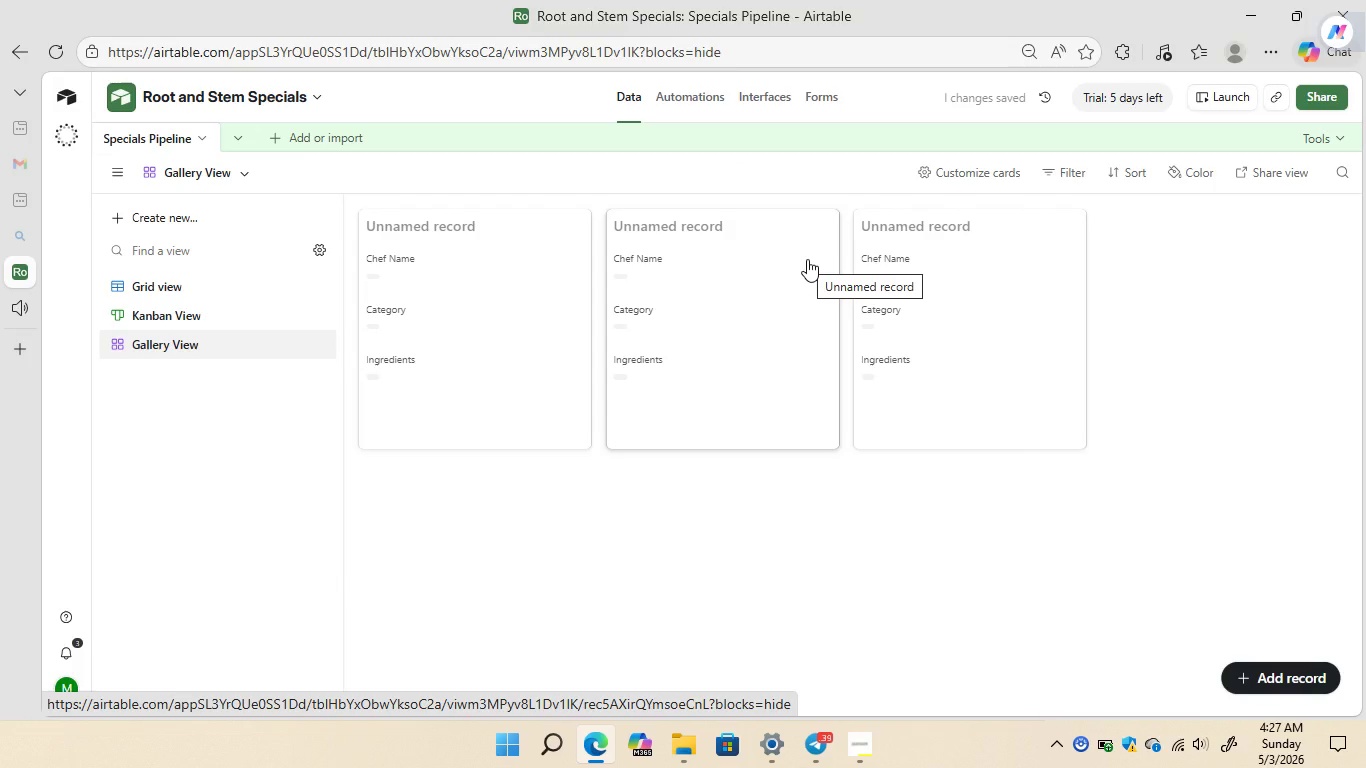 
wait(11.02)
 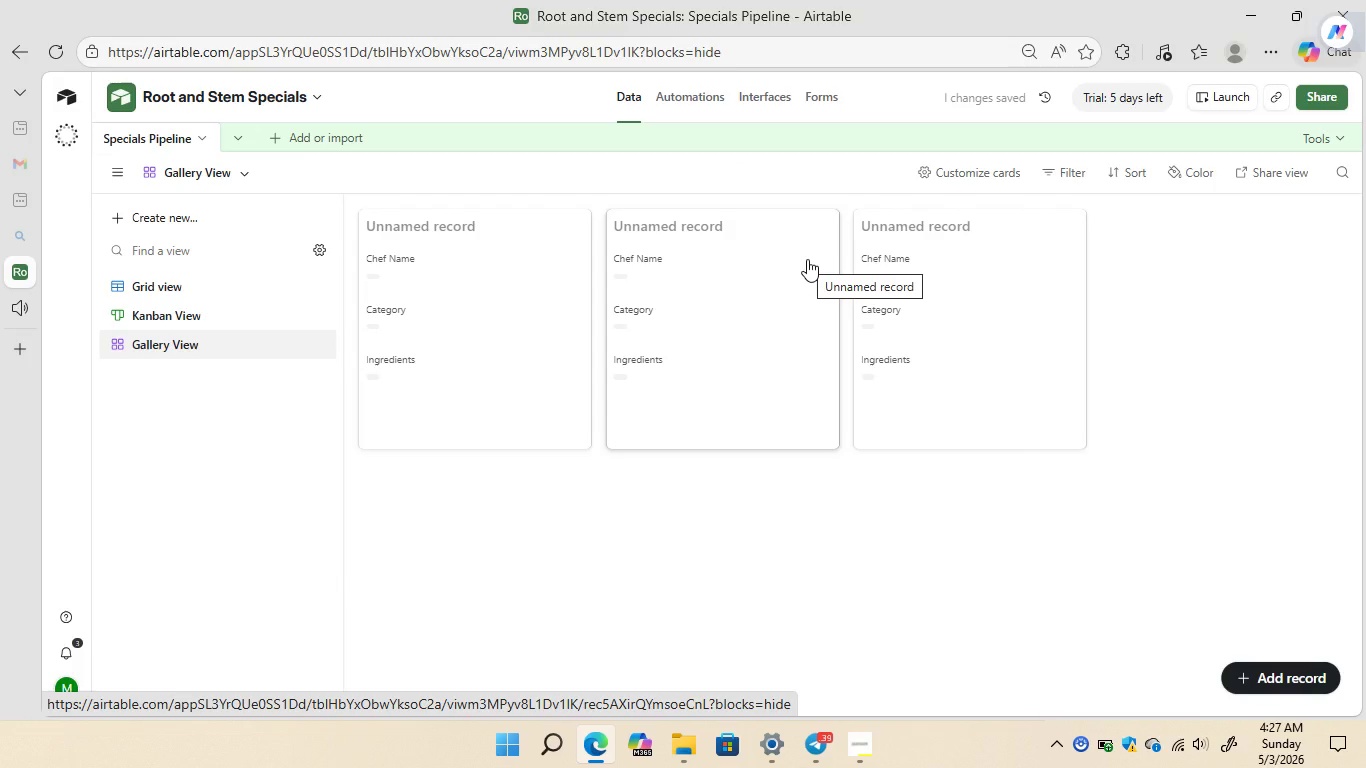 
left_click([976, 166])
 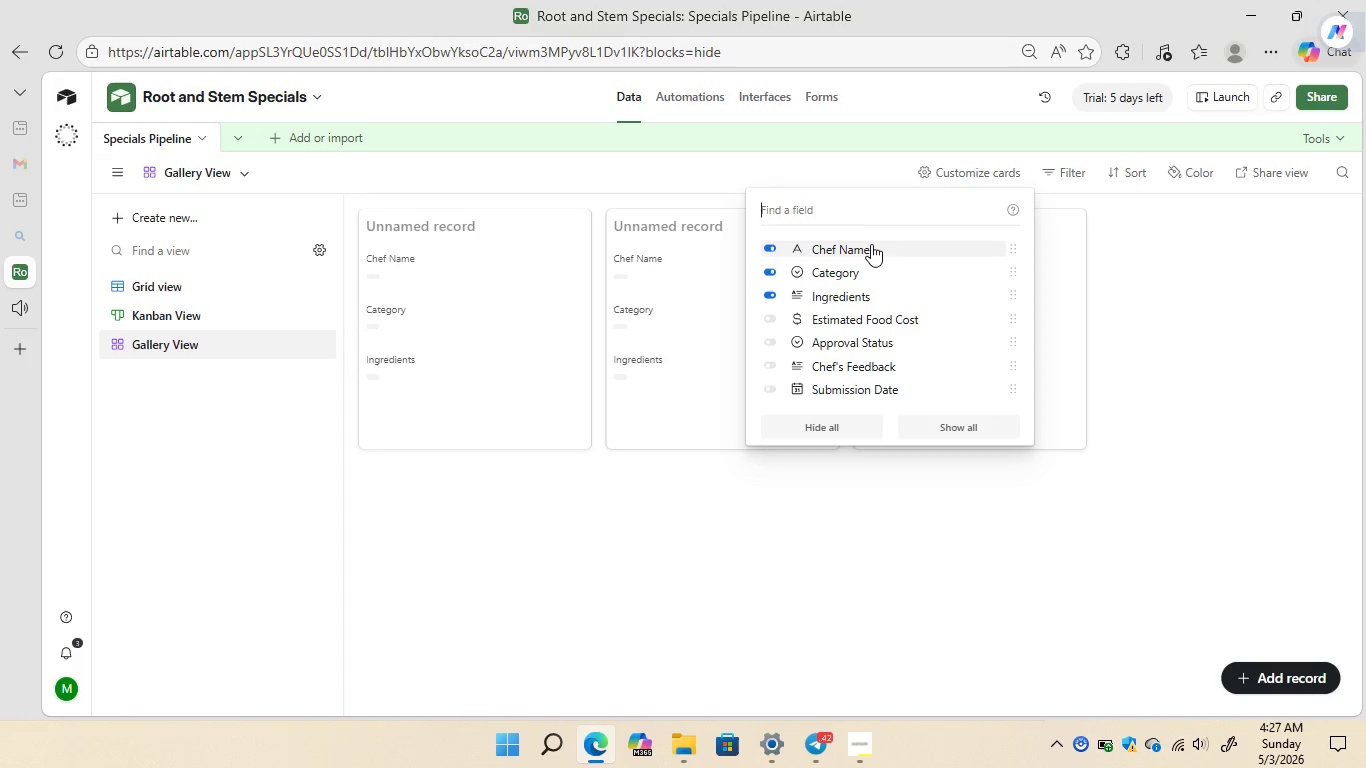 
wait(5.14)
 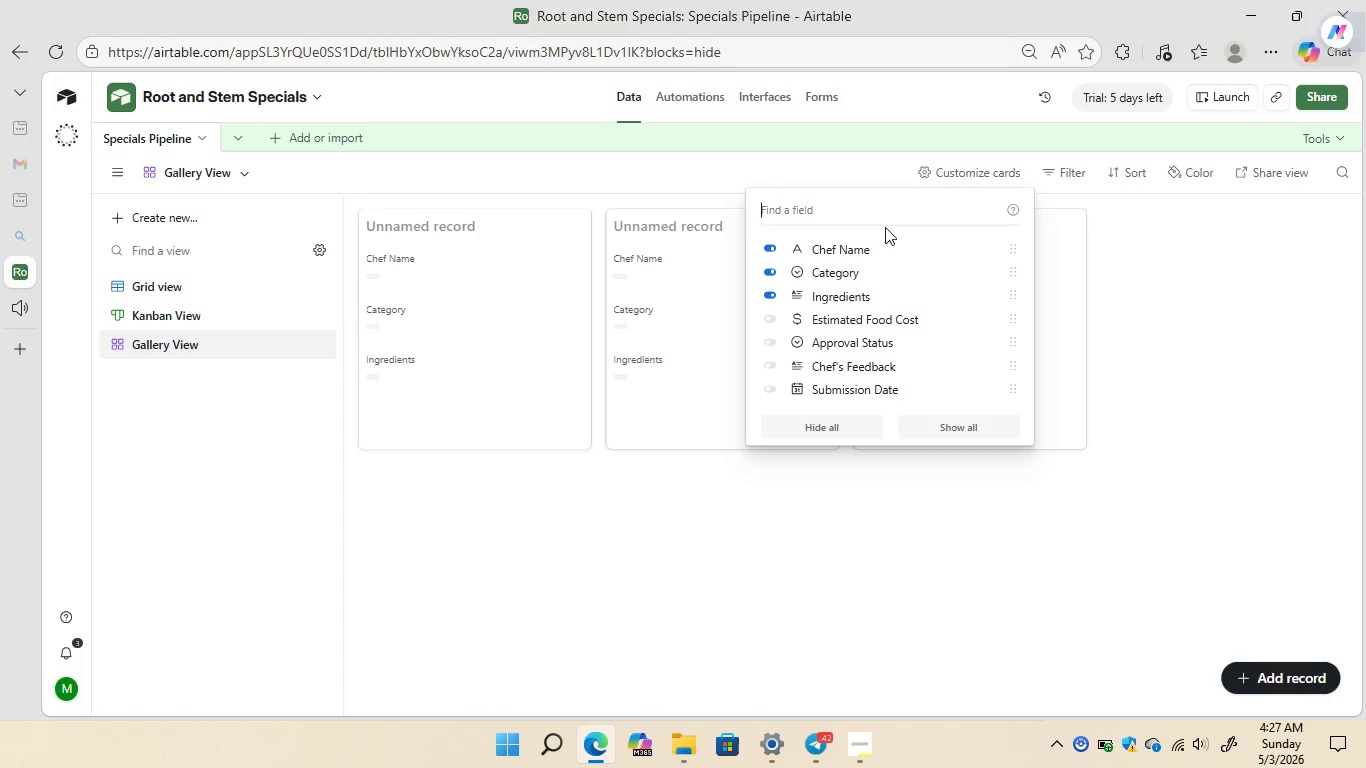 
mouse_move([835, 356])
 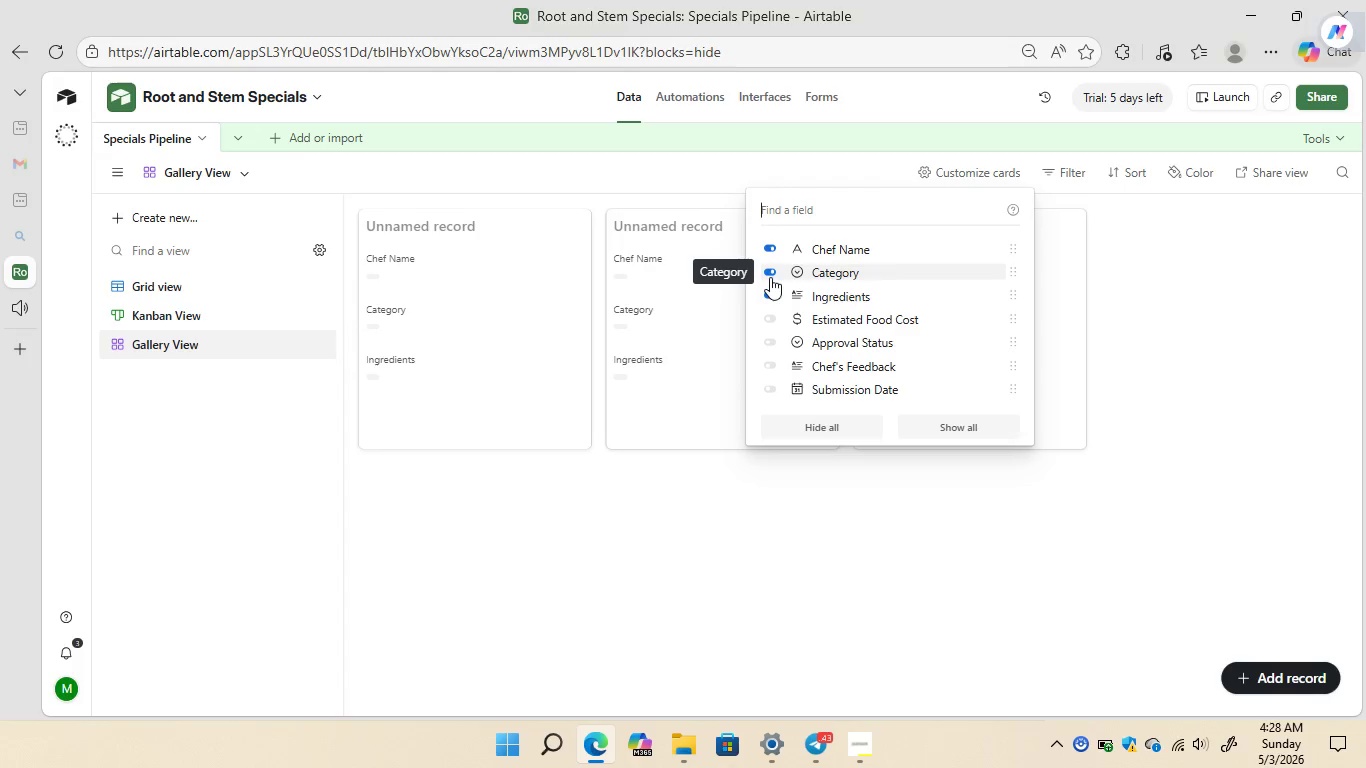 
left_click([770, 277])
 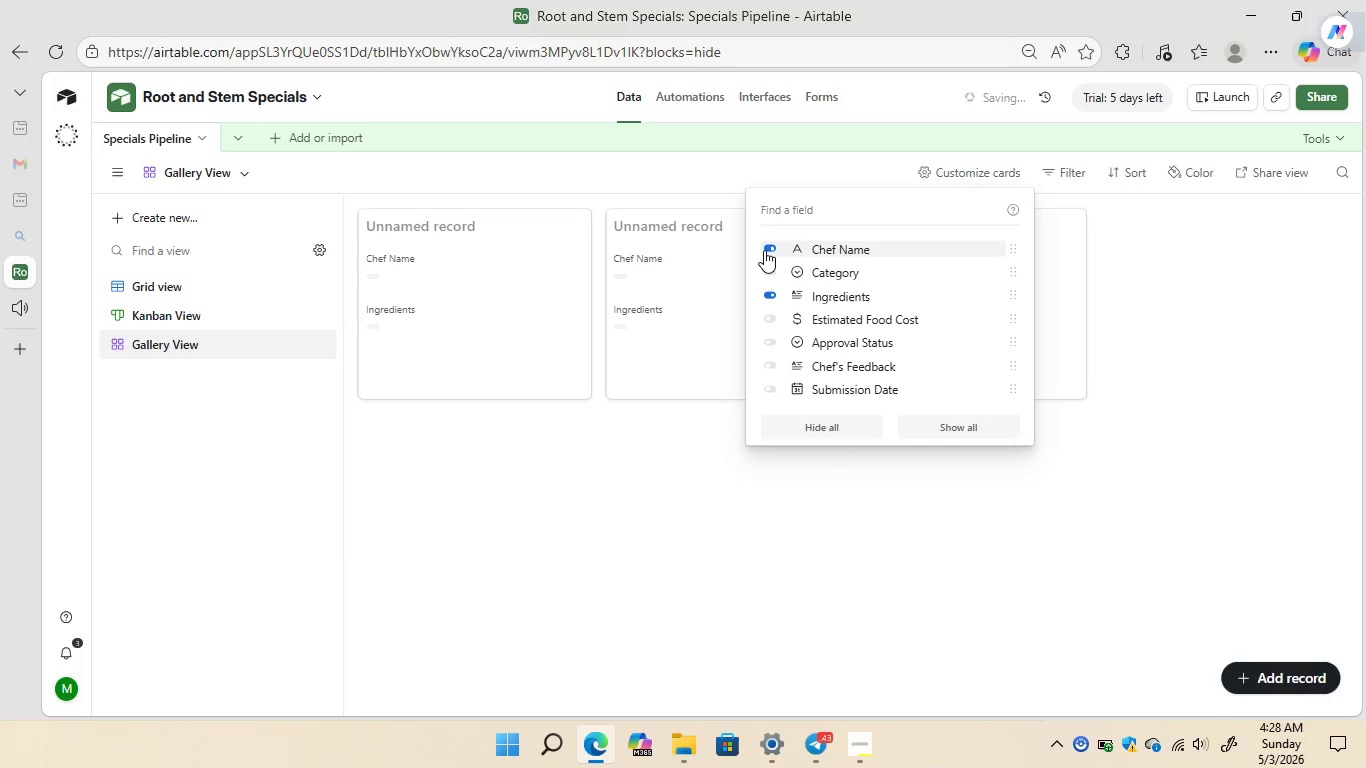 
left_click([764, 249])
 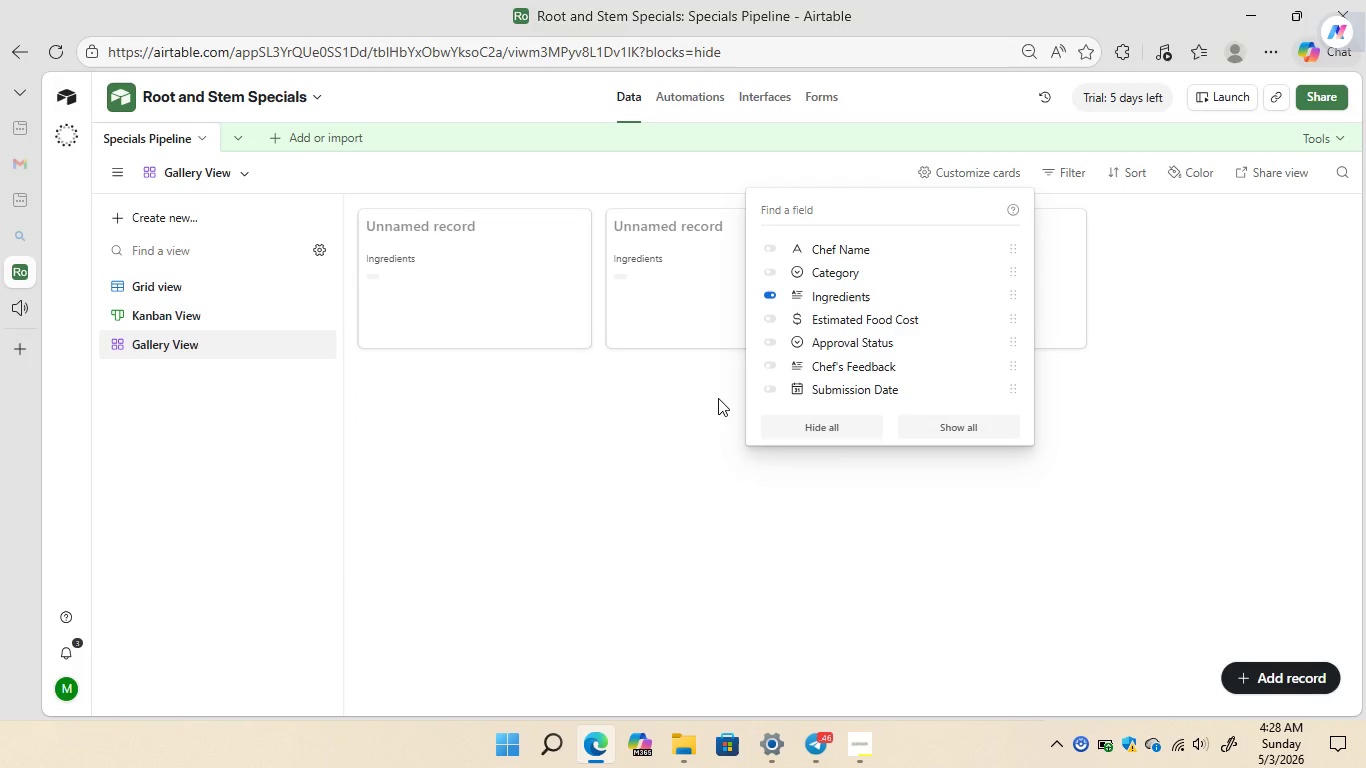 
wait(11.78)
 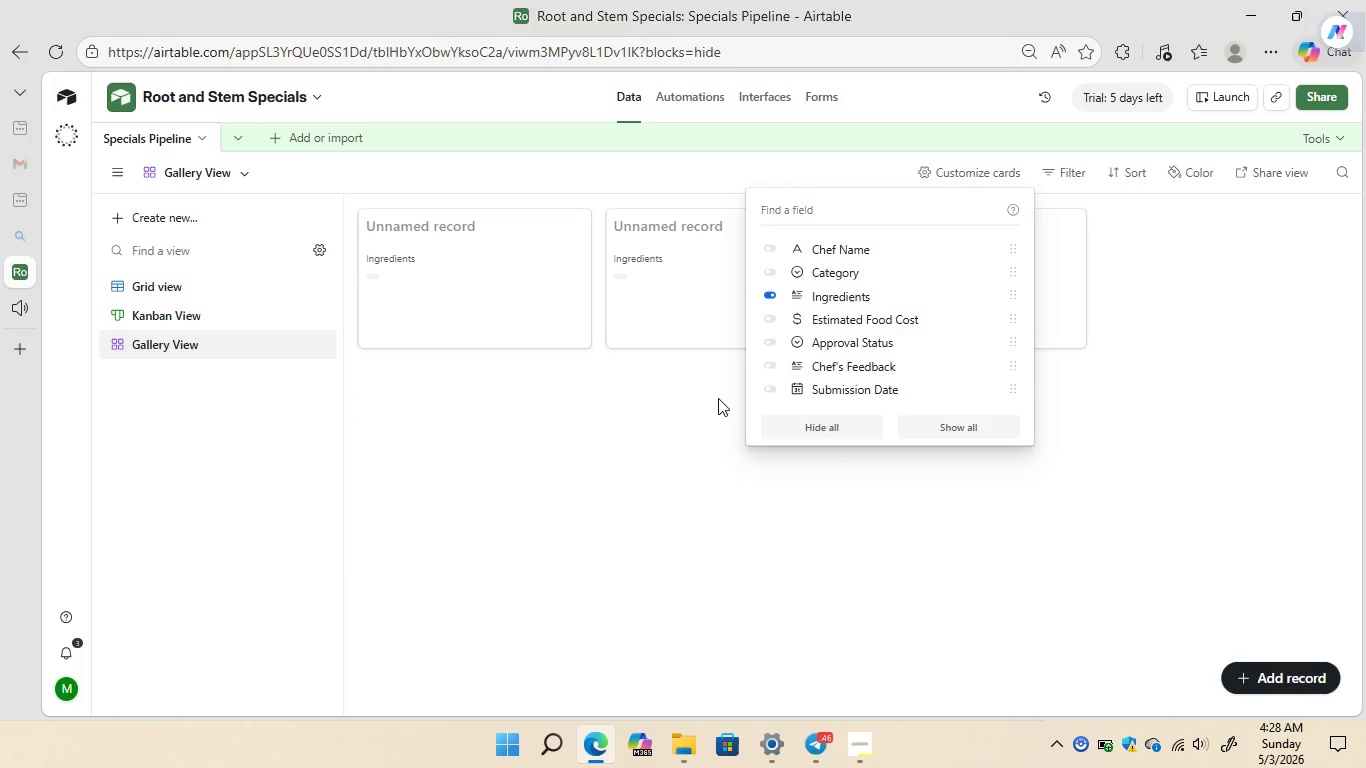 
left_click([688, 436])
 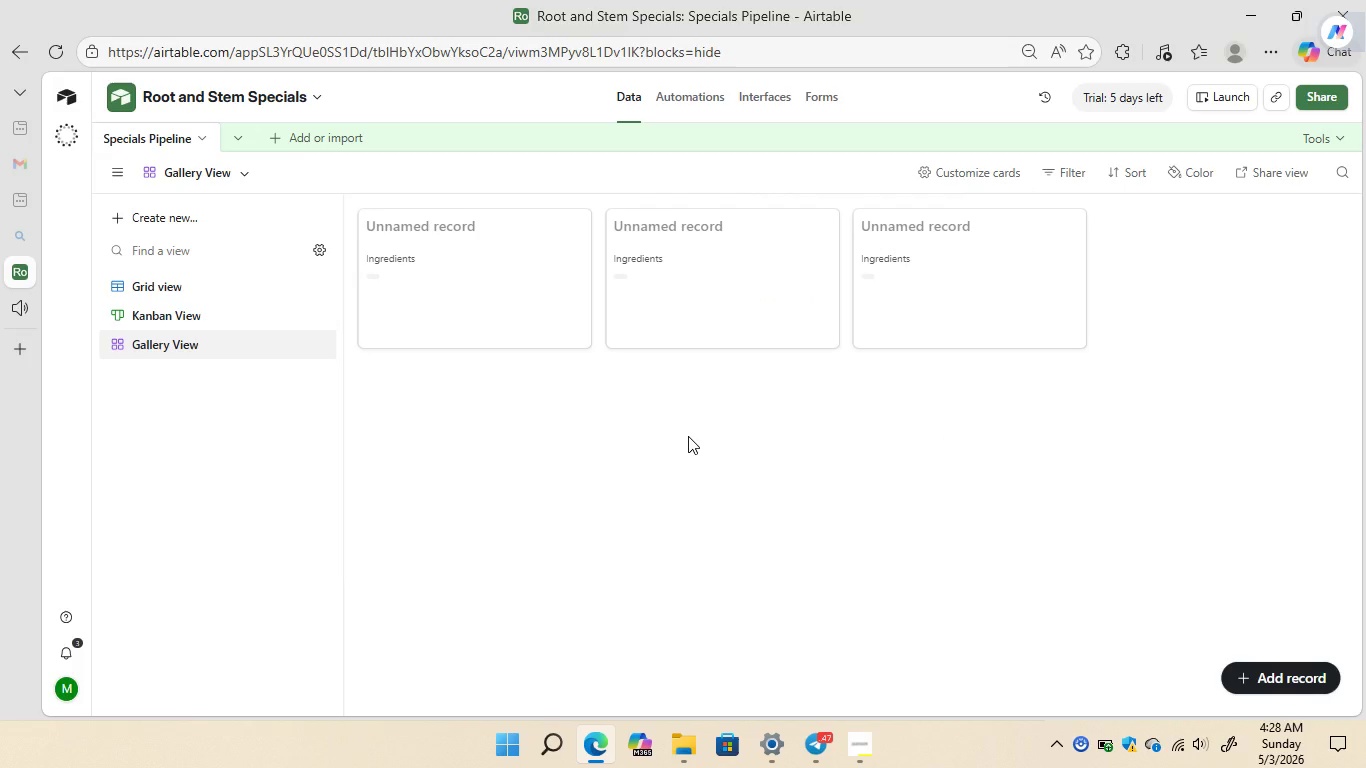 
wait(8.25)
 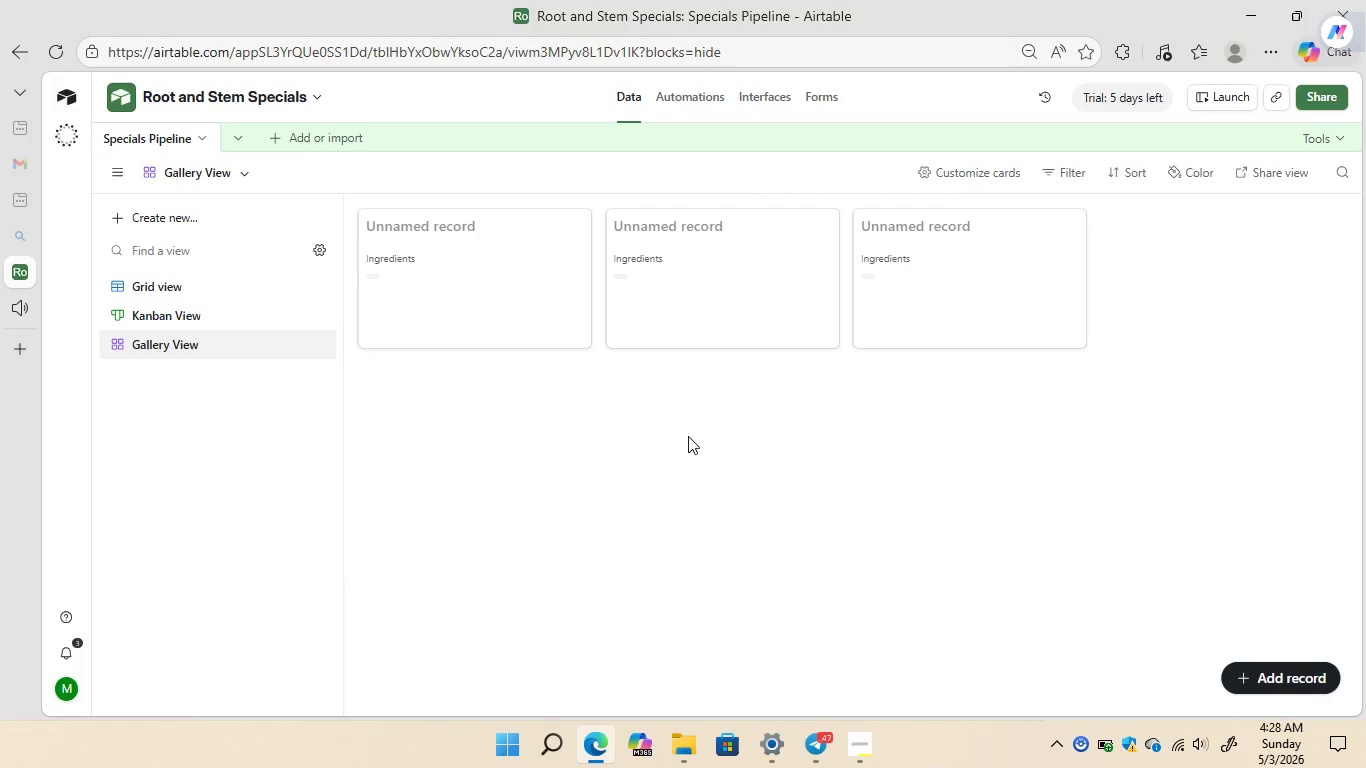 
left_click([180, 217])
 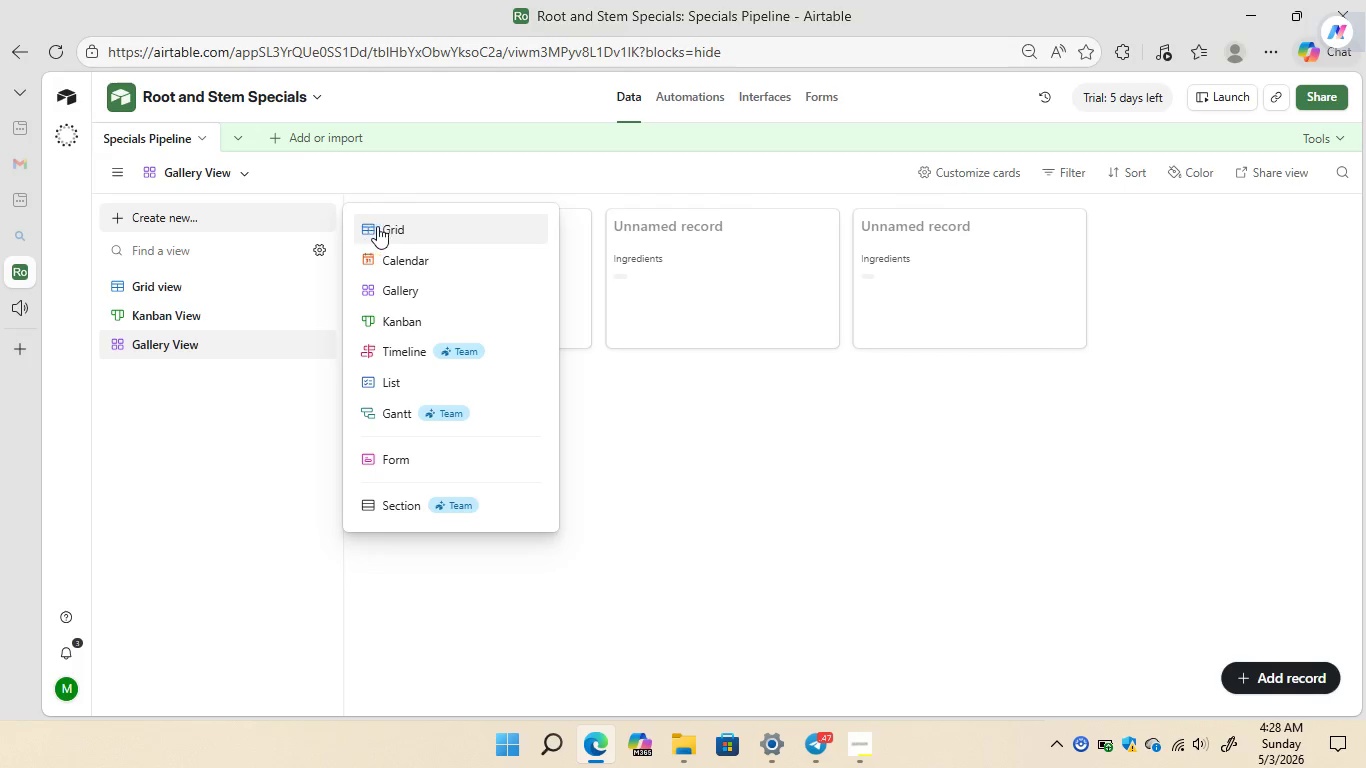 
left_click([382, 226])
 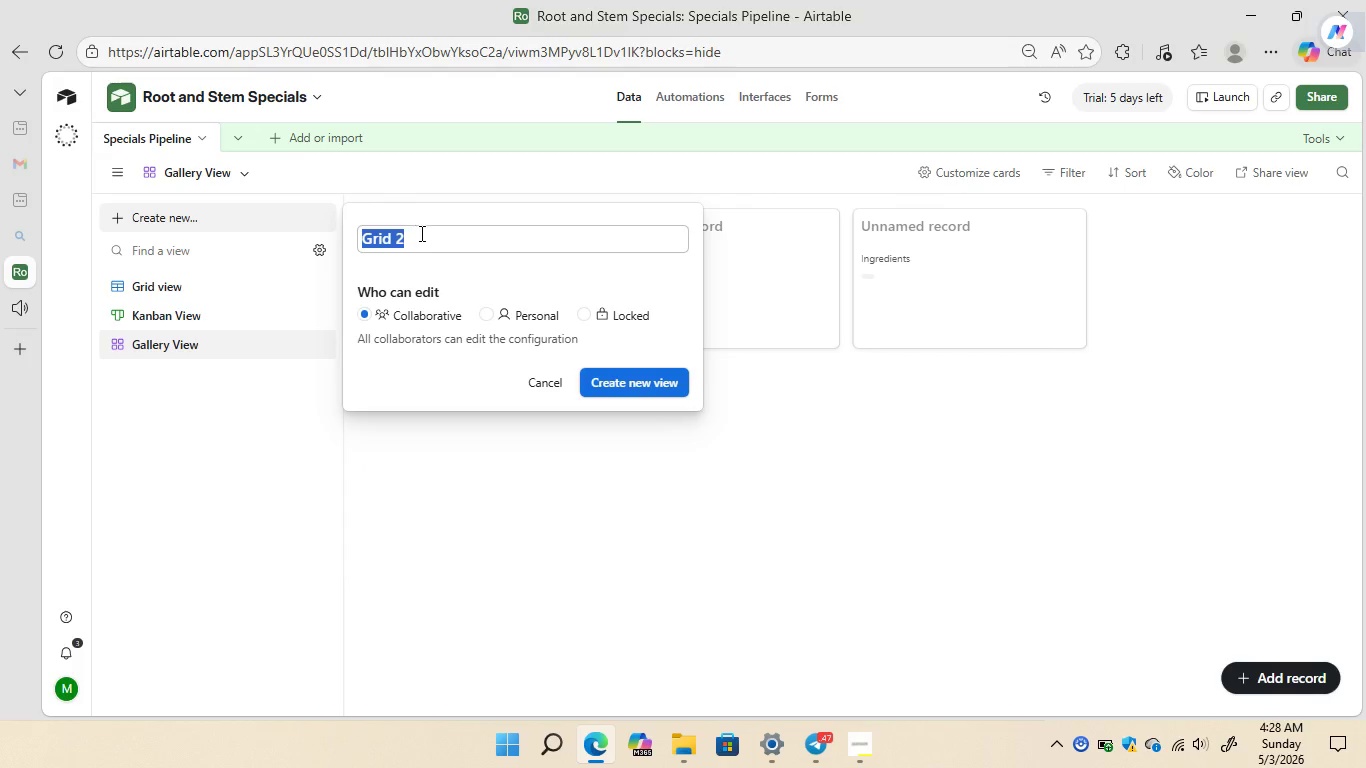 
left_click([425, 234])
 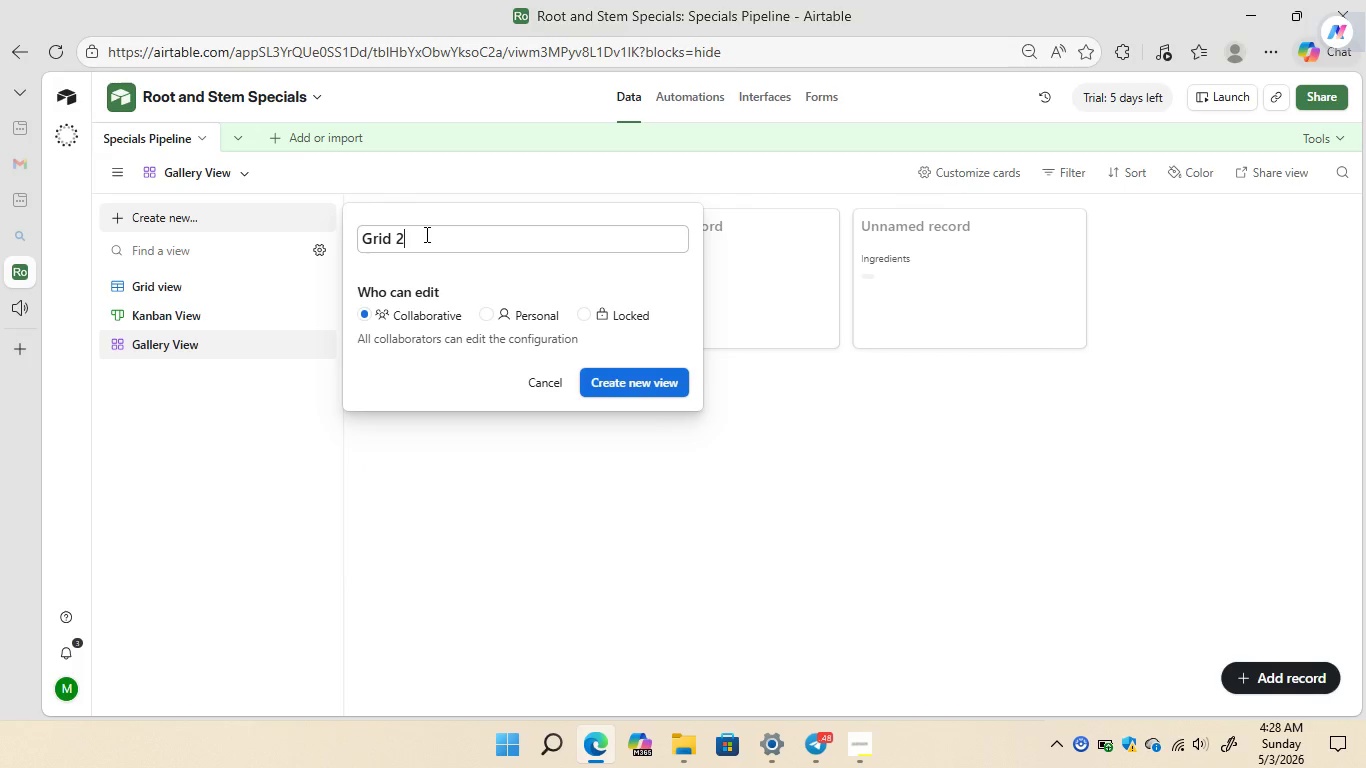 
key(Backspace)
key(Backspace)
key(Backspace)
key(Backspace)
key(Backspace)
key(Backspace)
type(Revi)
 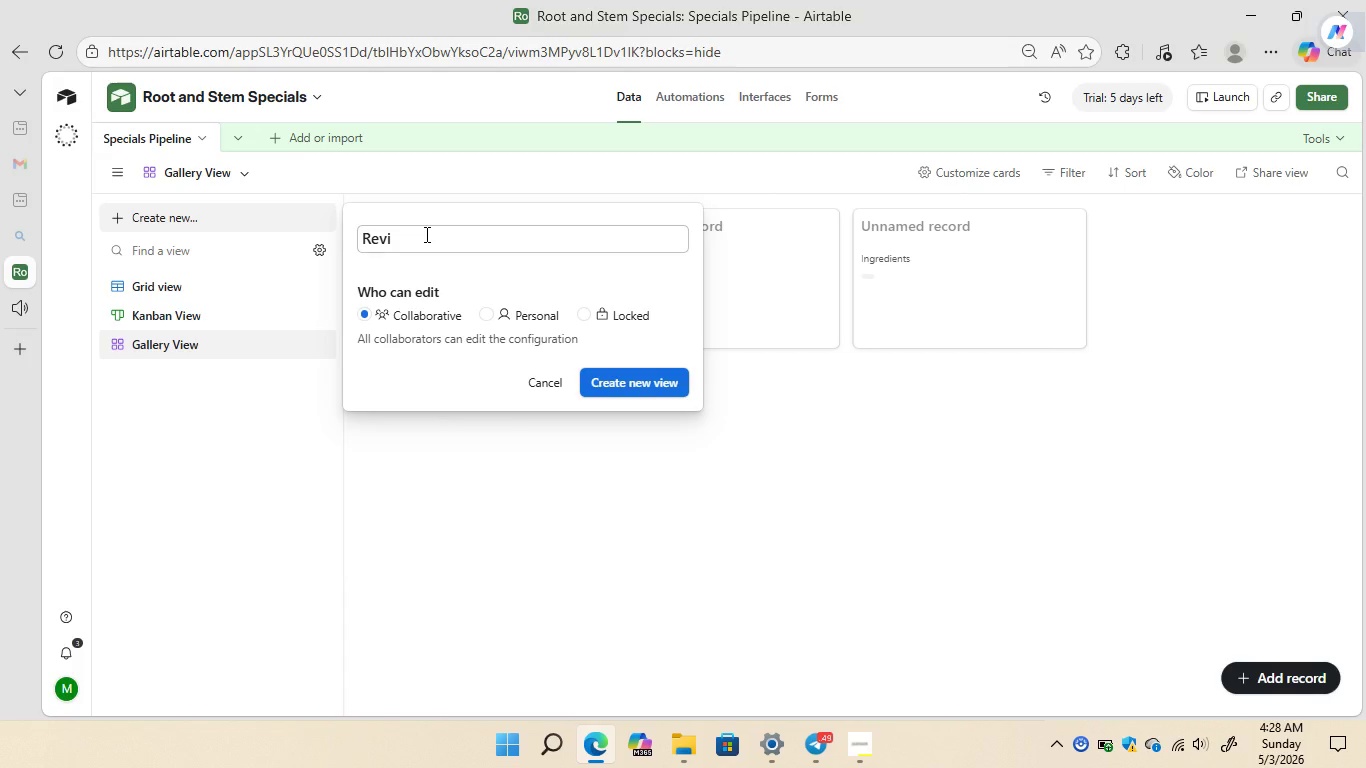 
type(ewer Grid View)
 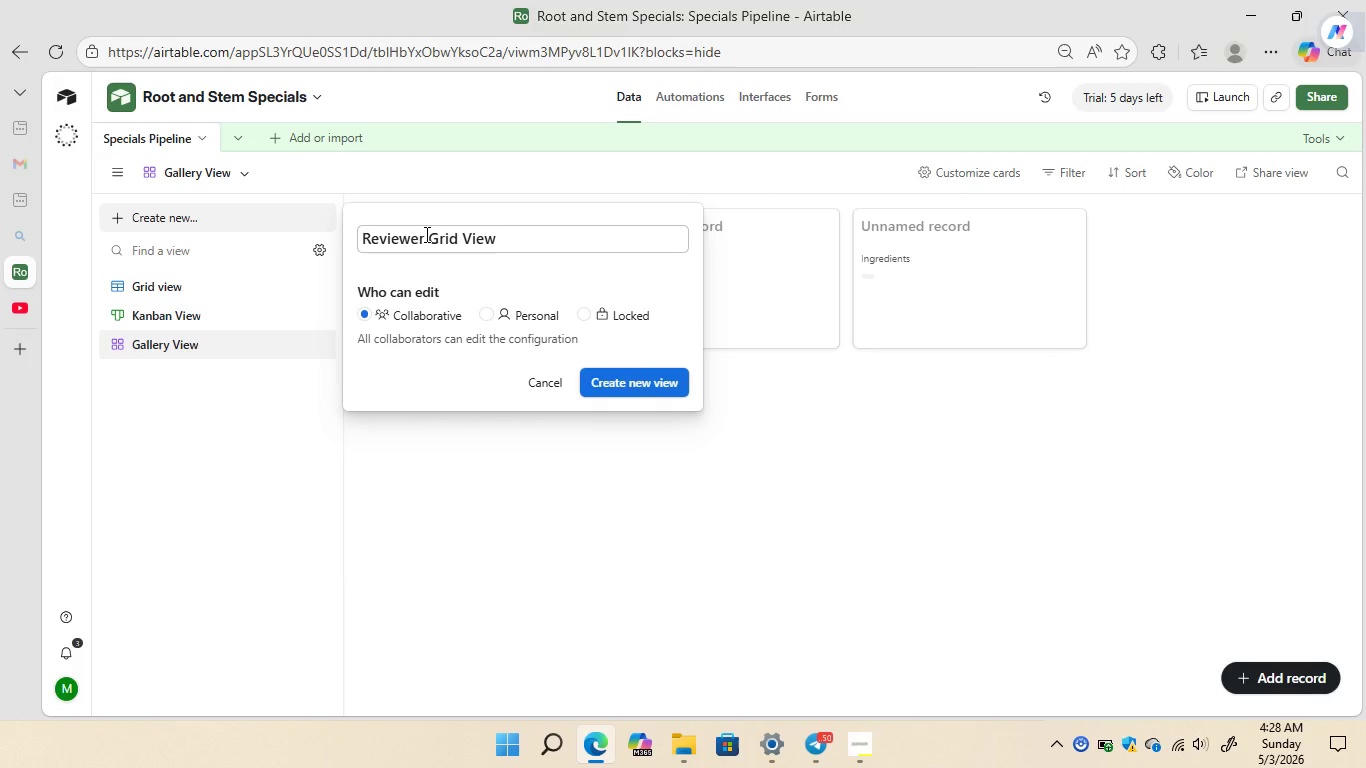 
left_click([619, 380])
 